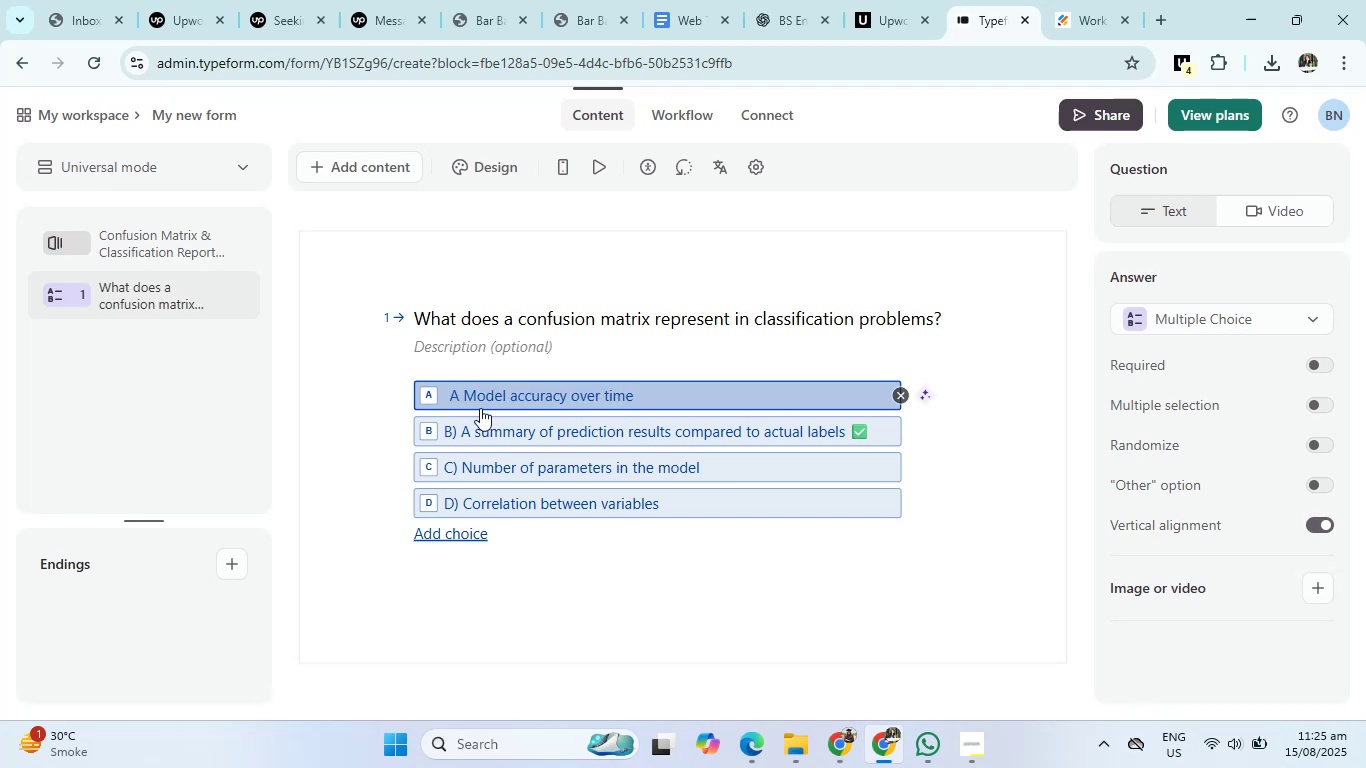 
key(Backspace)
 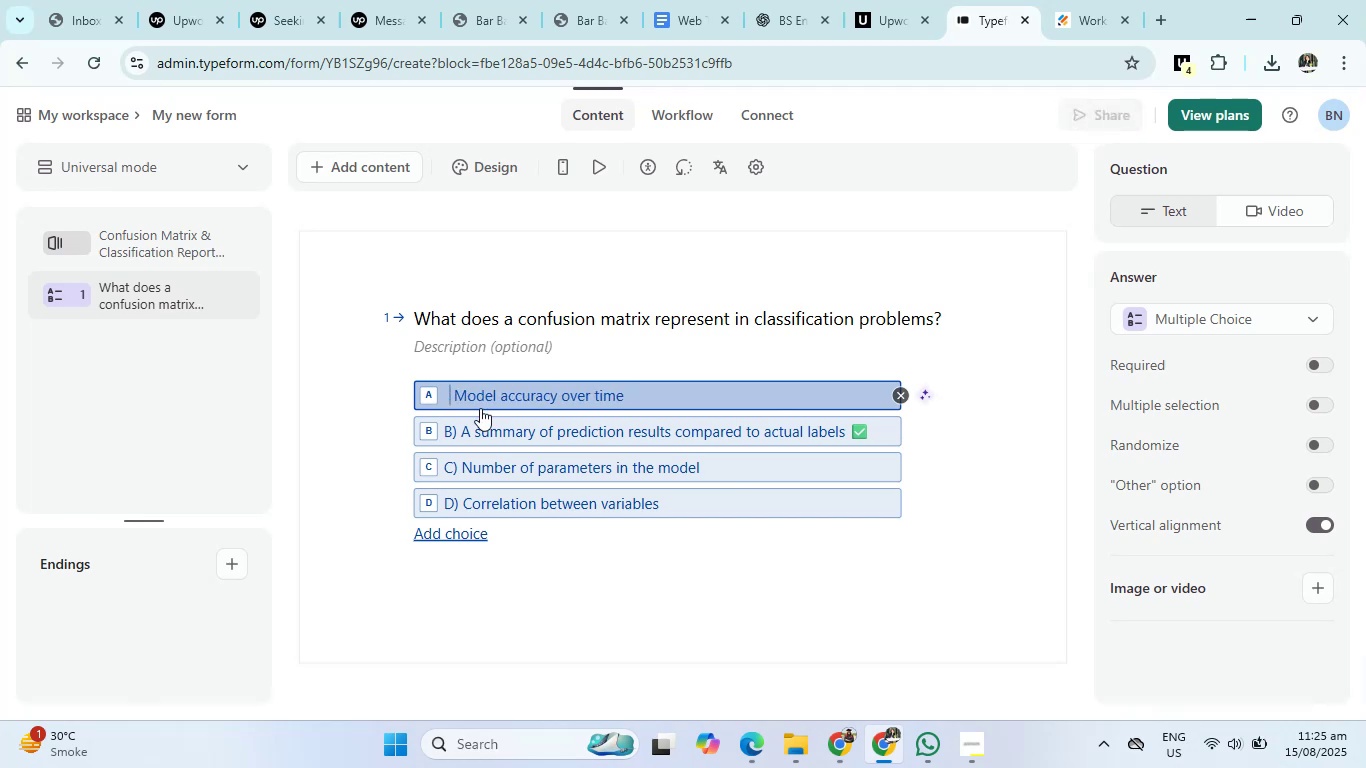 
key(Backspace)
 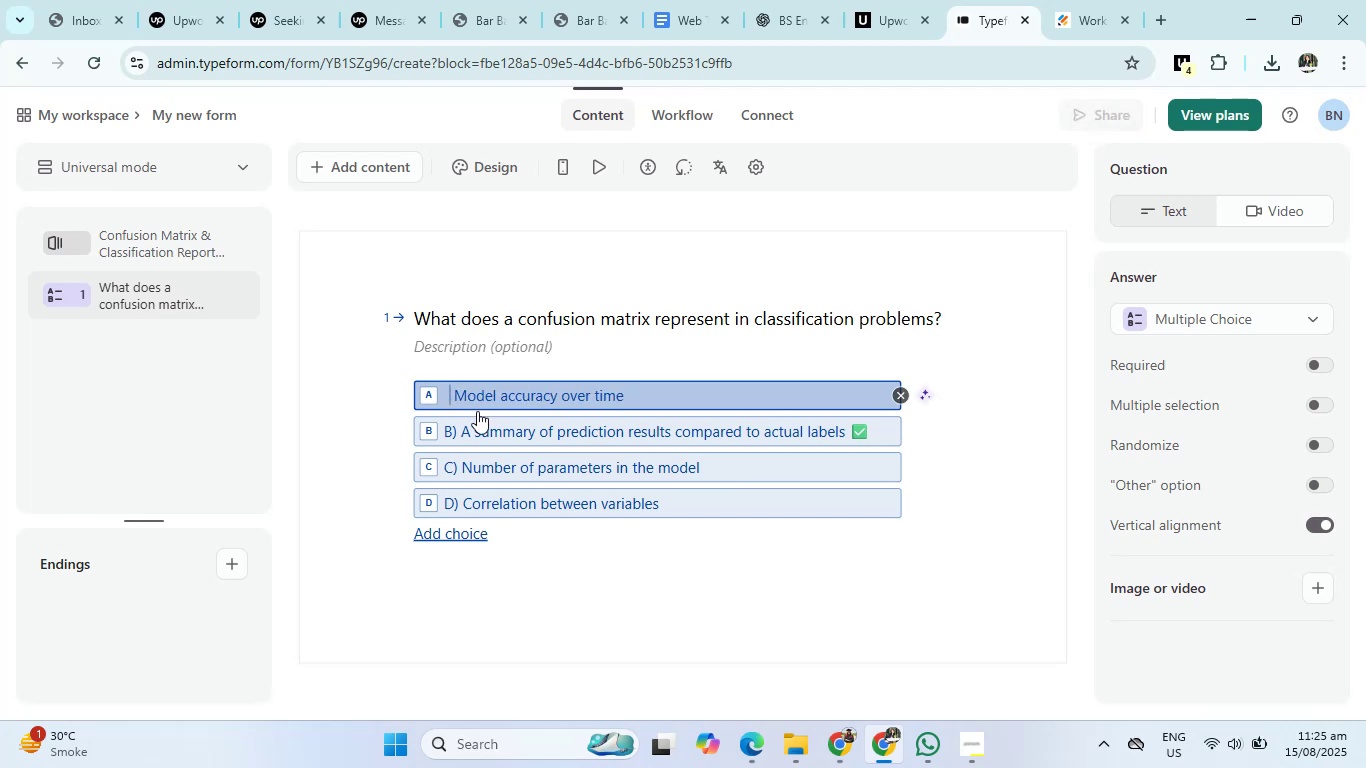 
key(Backspace)
 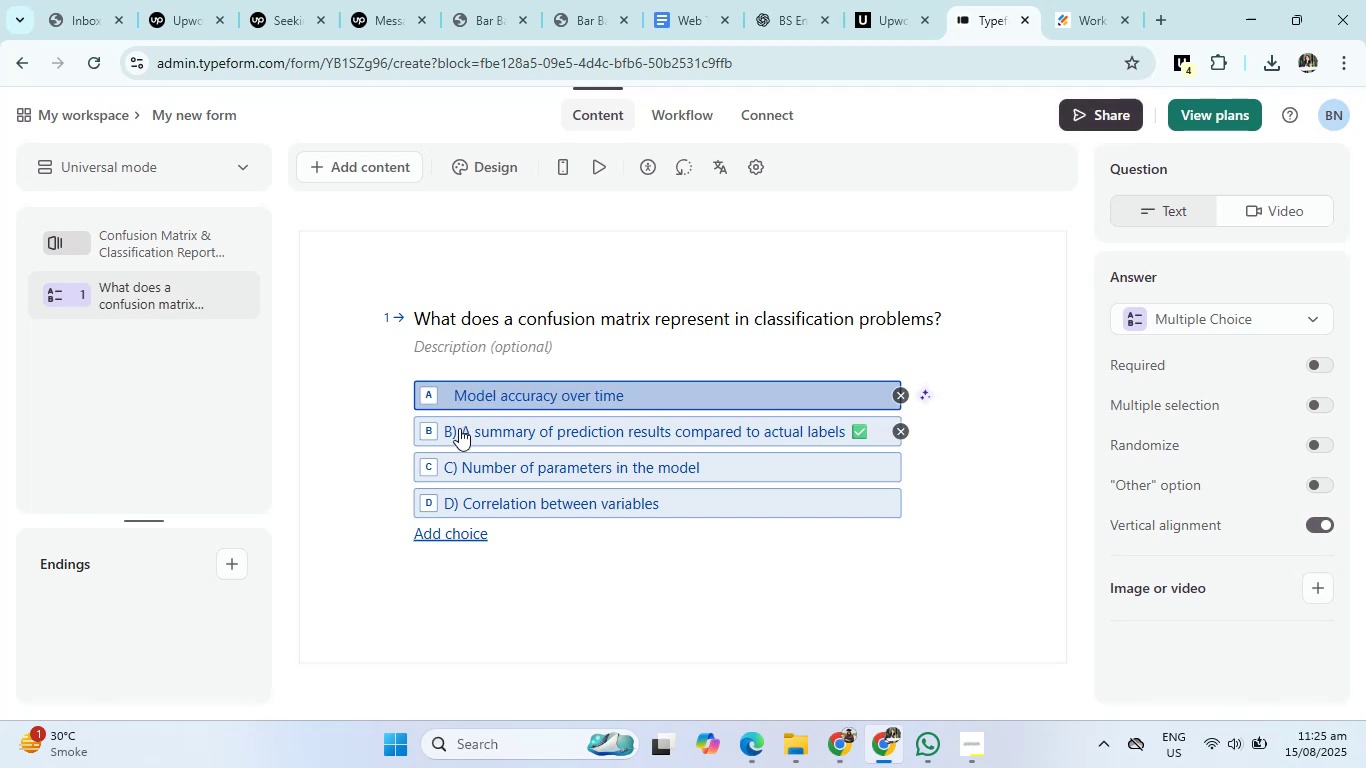 
left_click([458, 431])
 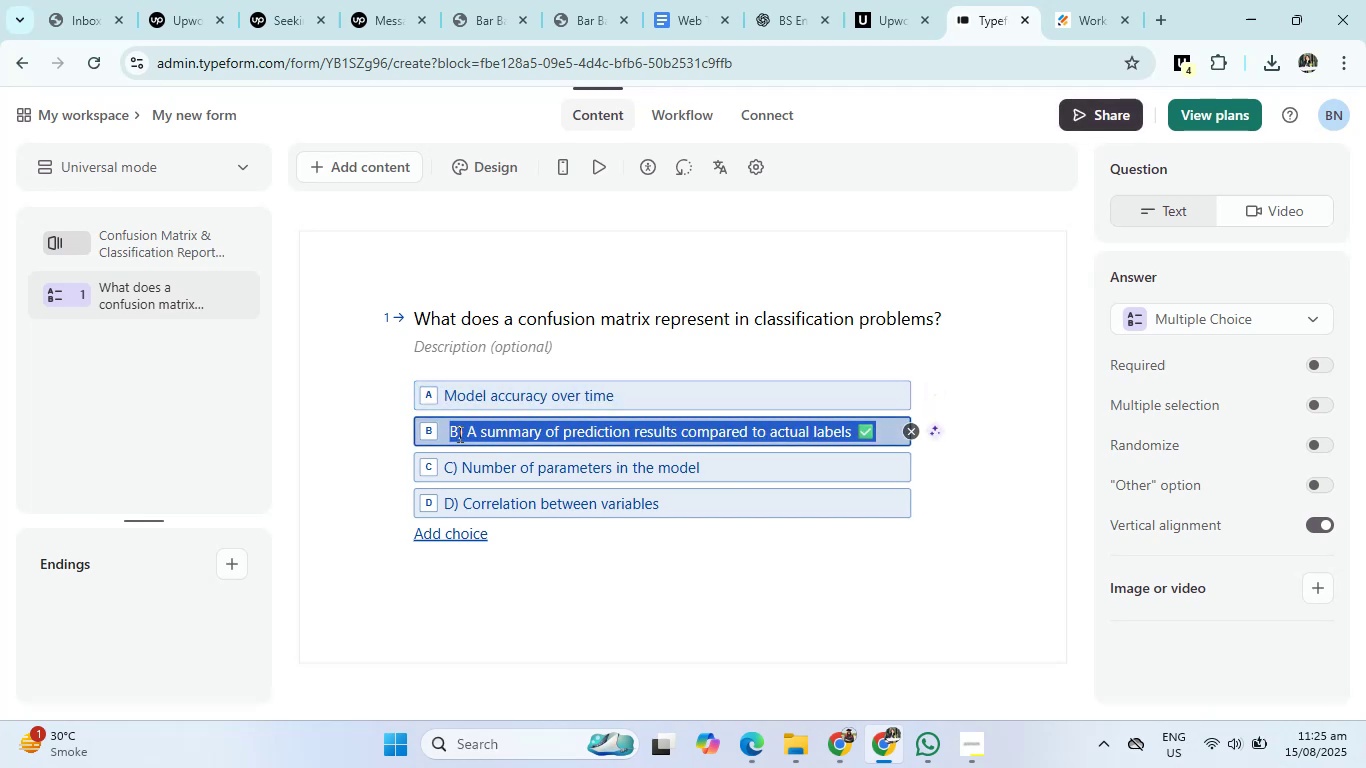 
left_click([464, 428])
 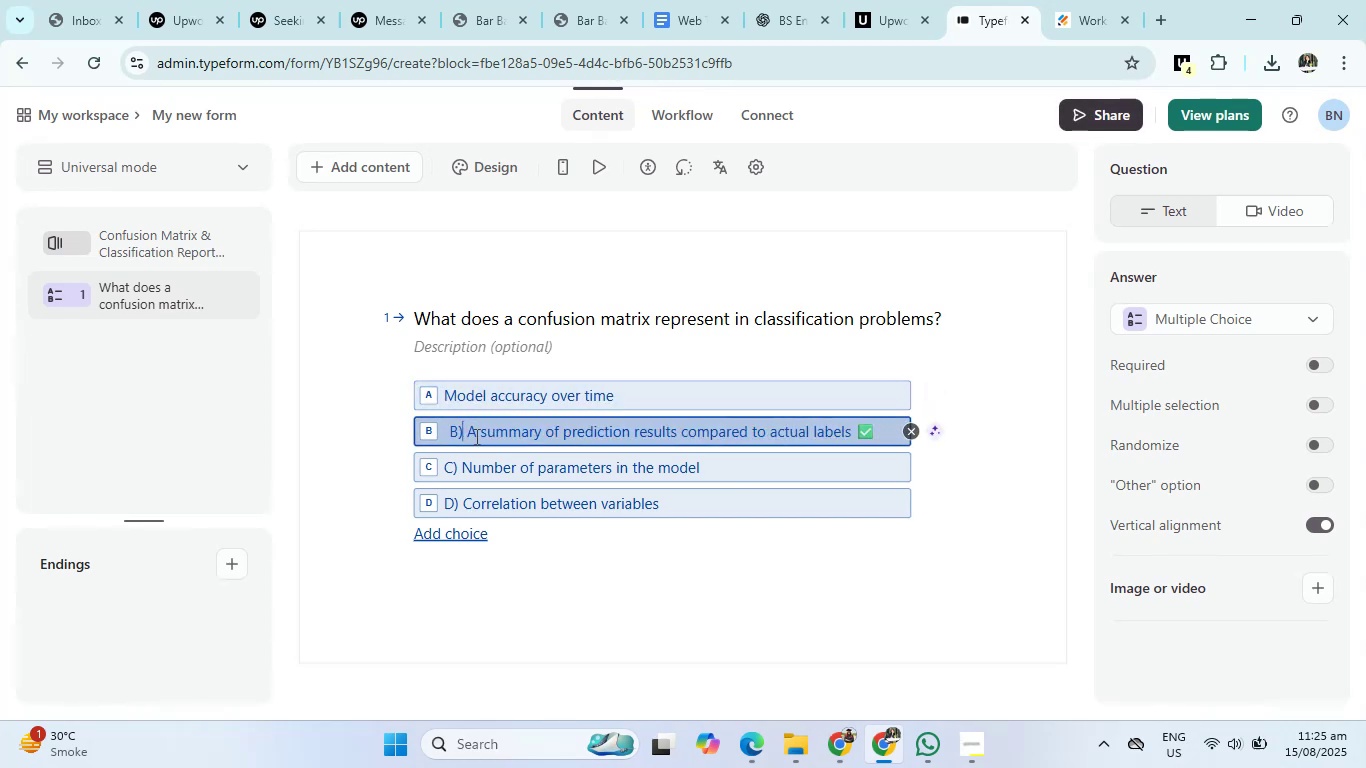 
key(Backspace)
 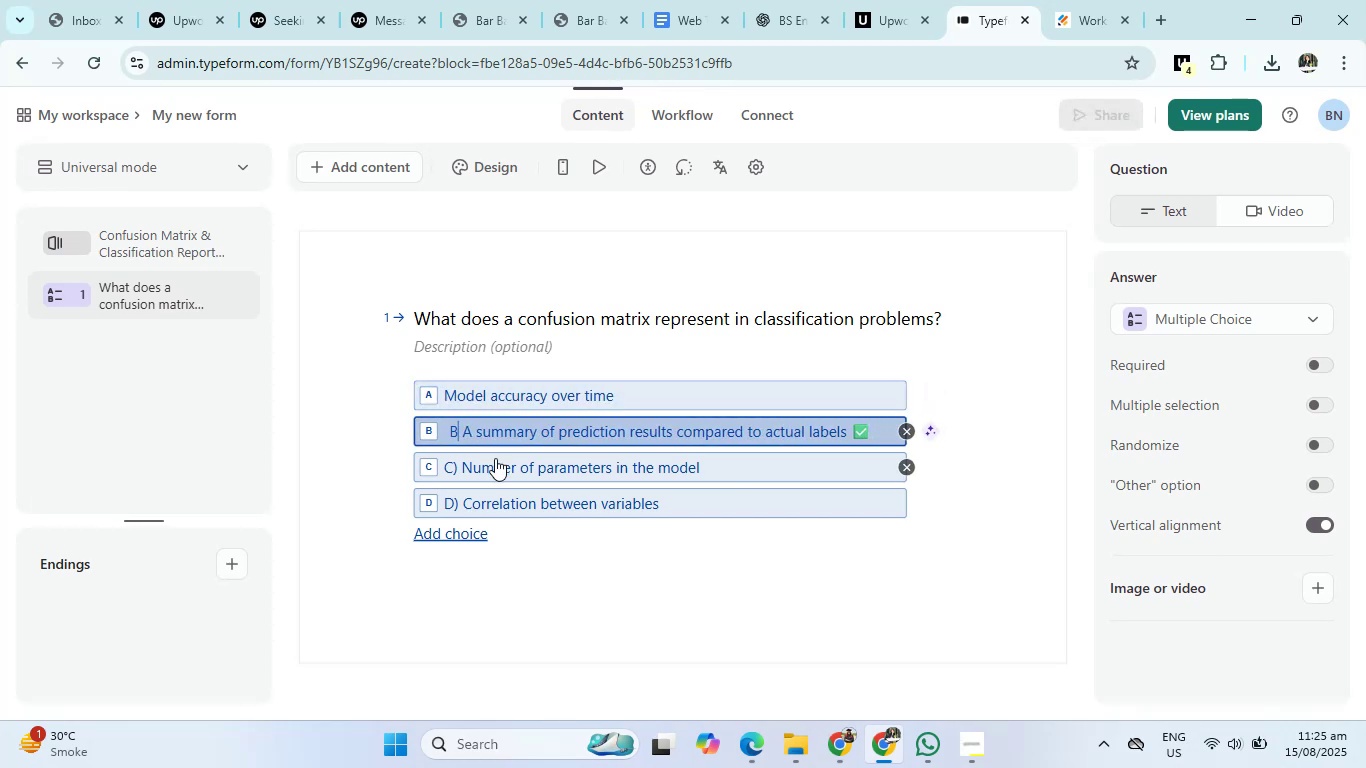 
key(Backspace)
 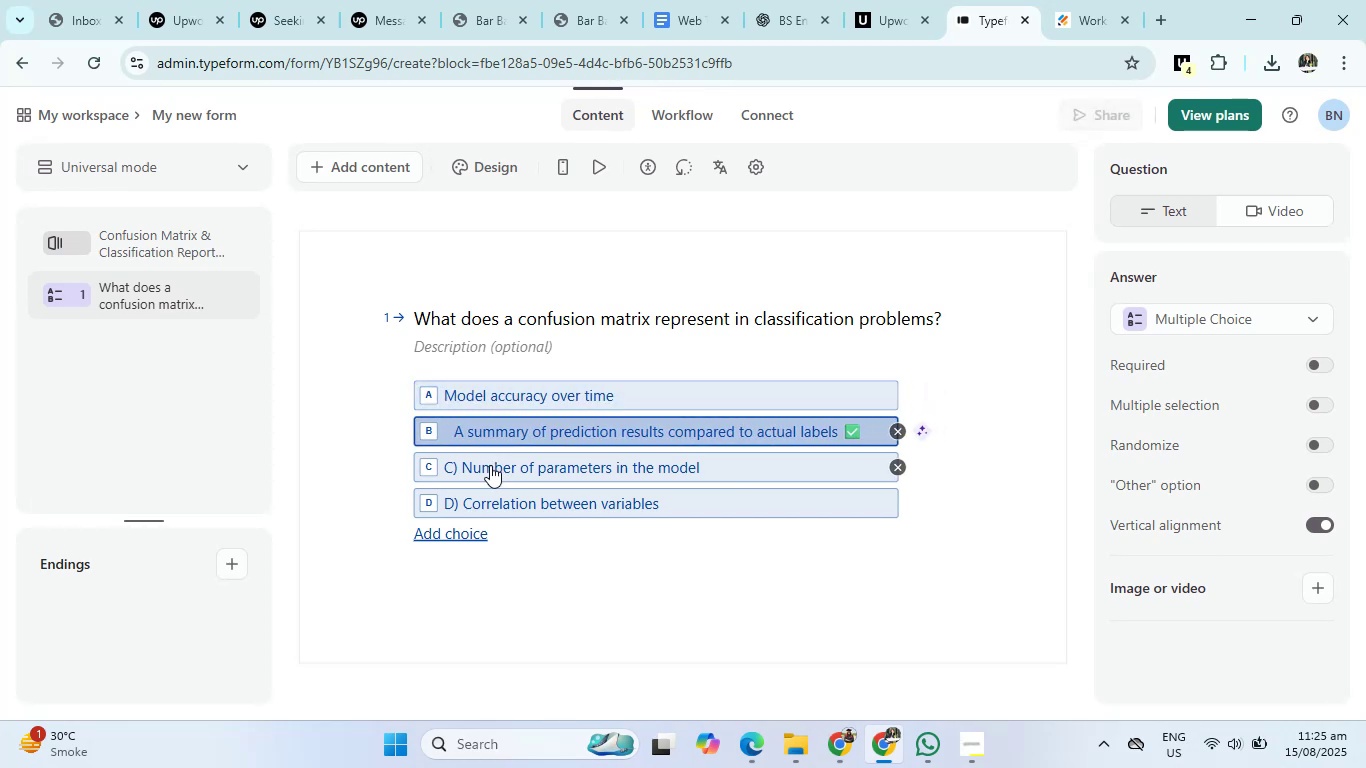 
key(Backspace)
 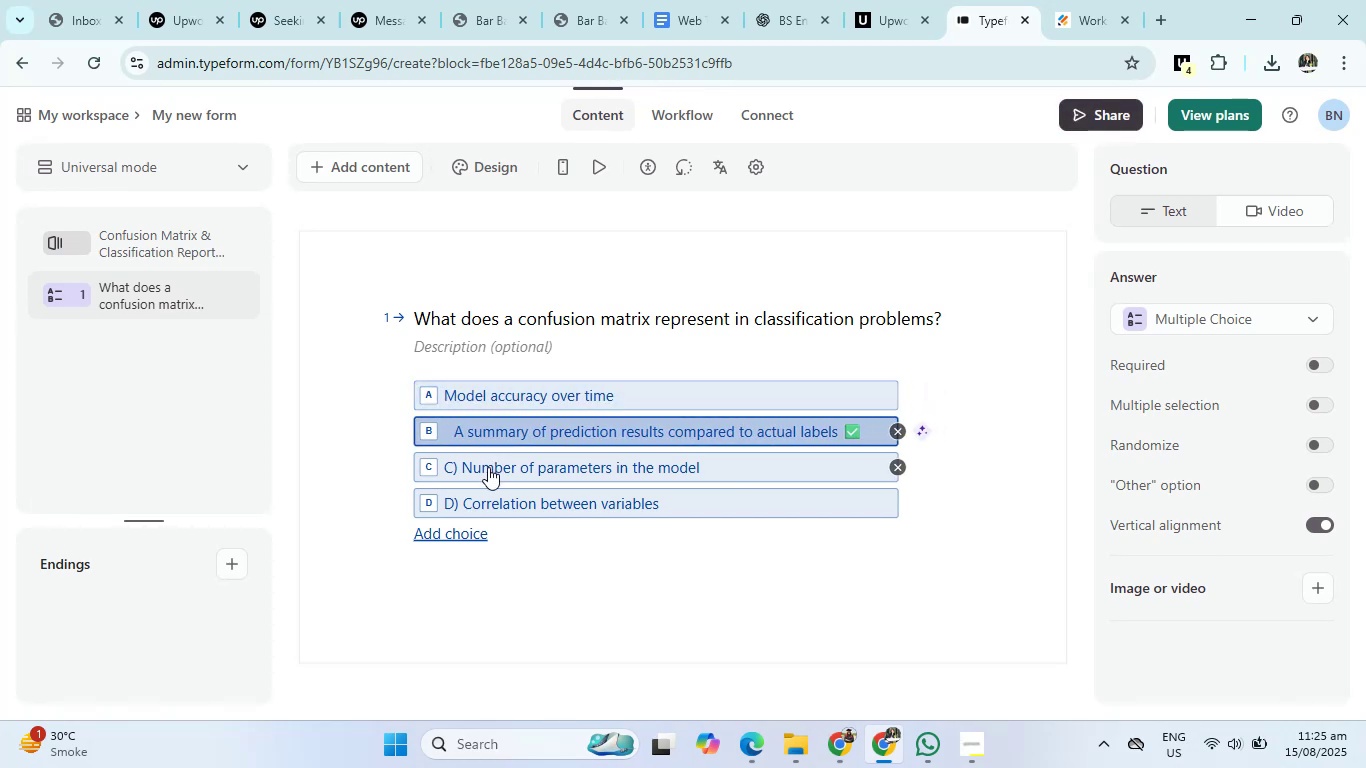 
key(Backspace)
 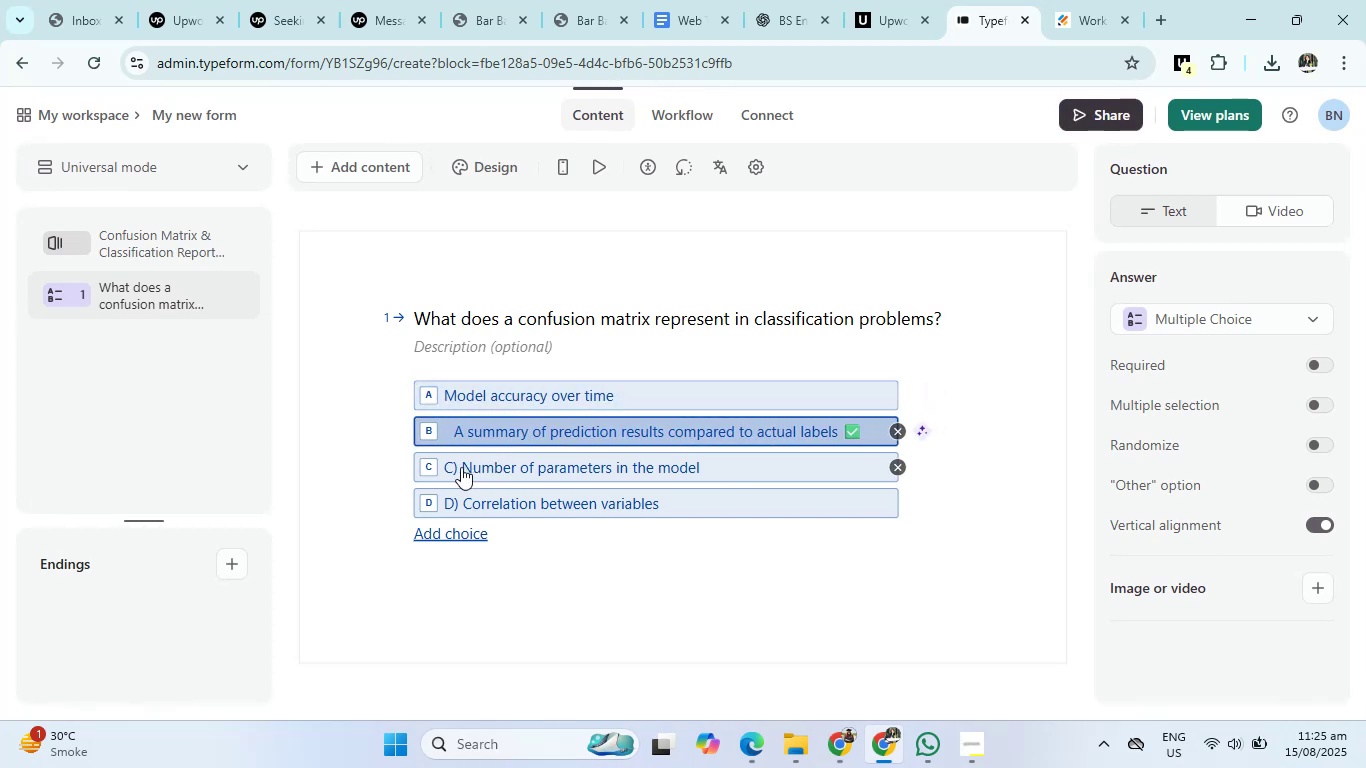 
left_click([460, 467])
 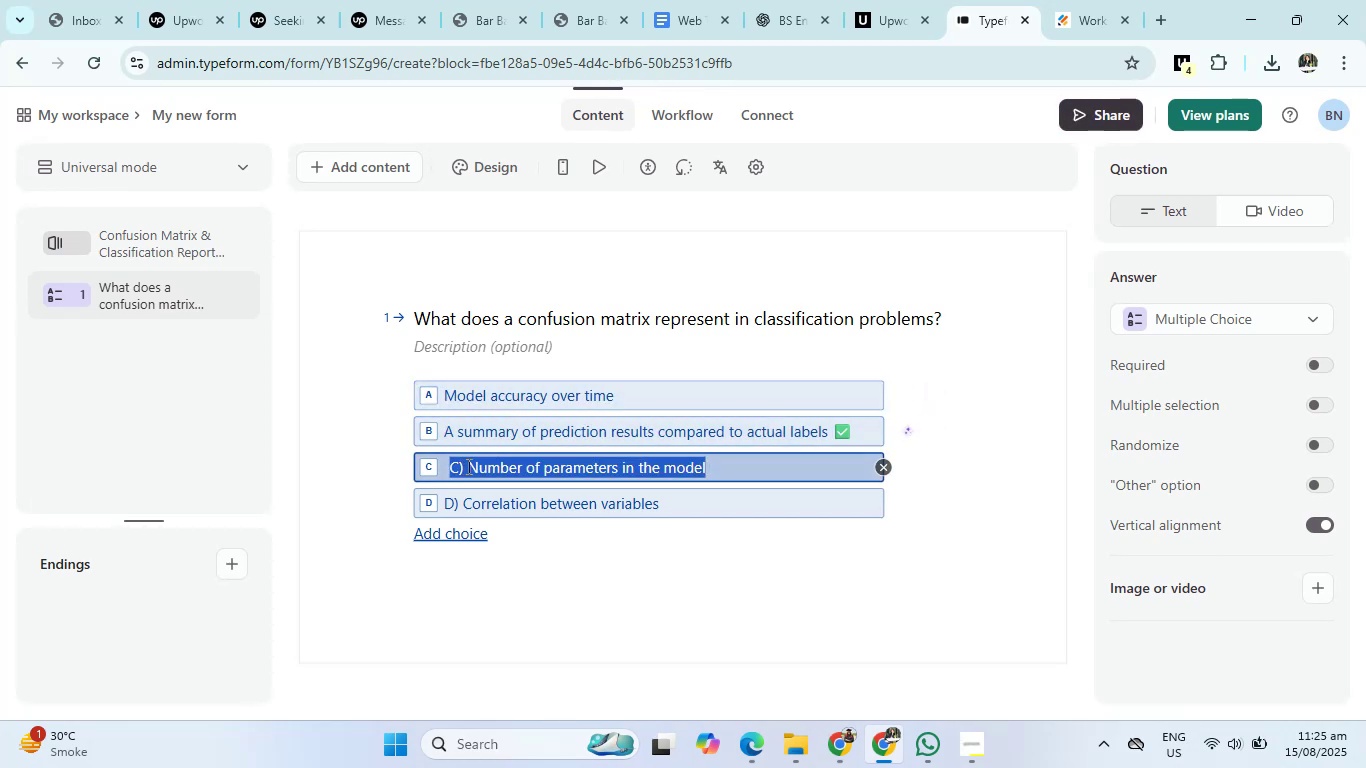 
left_click([468, 466])
 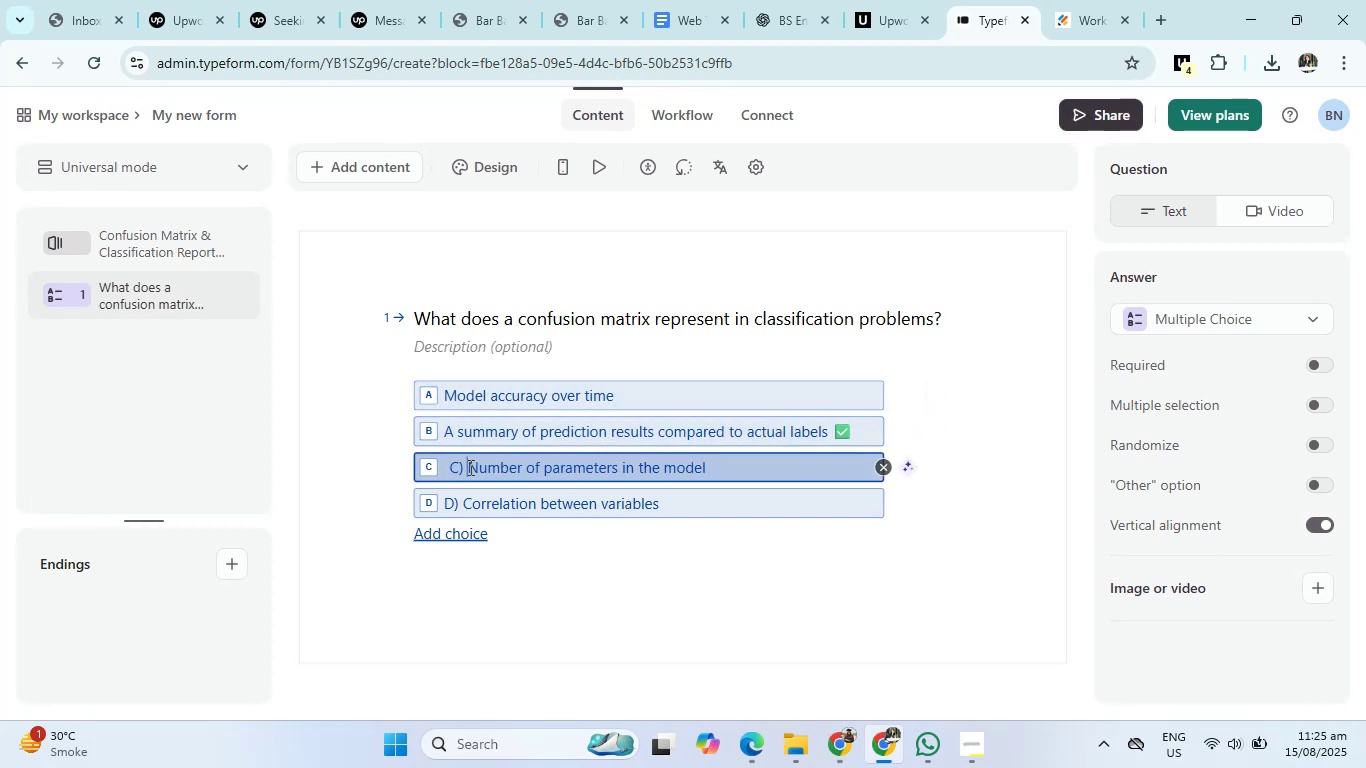 
key(Backspace)
 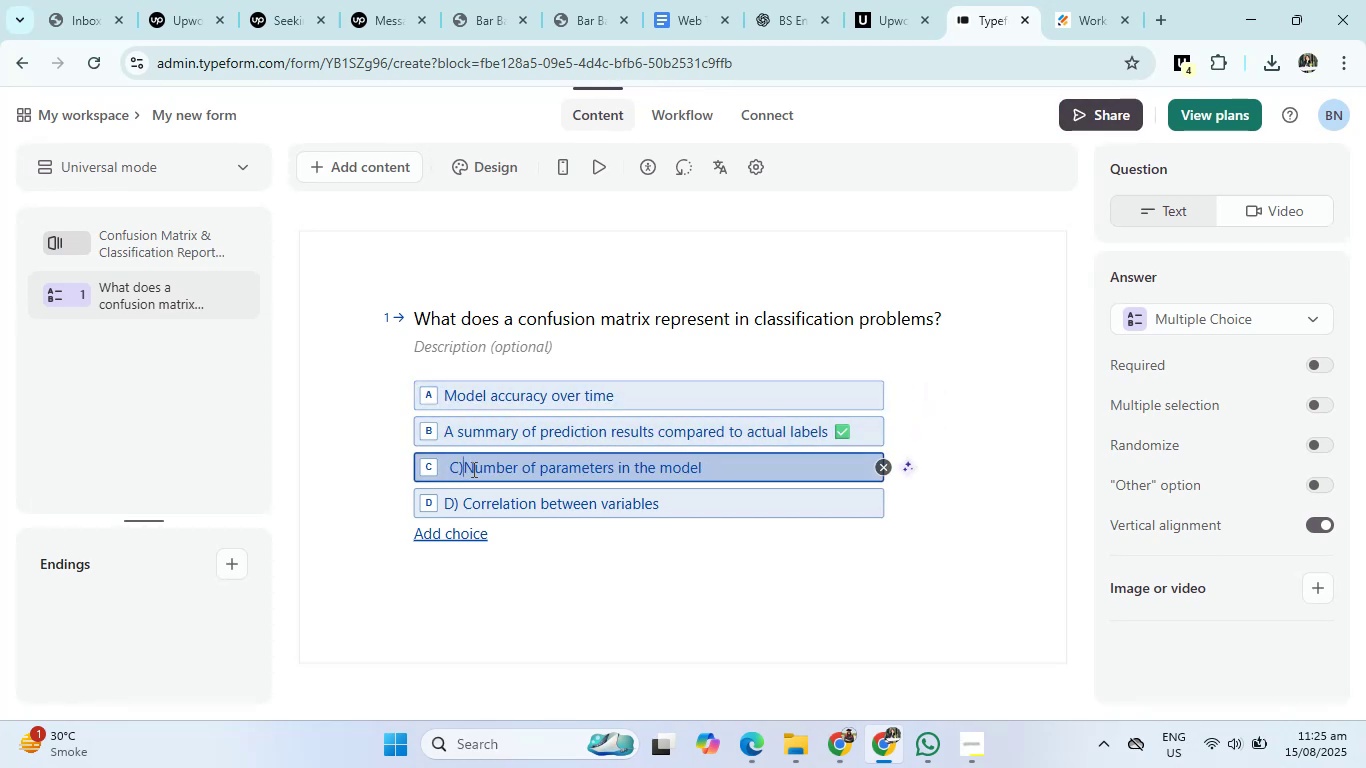 
key(Backspace)
 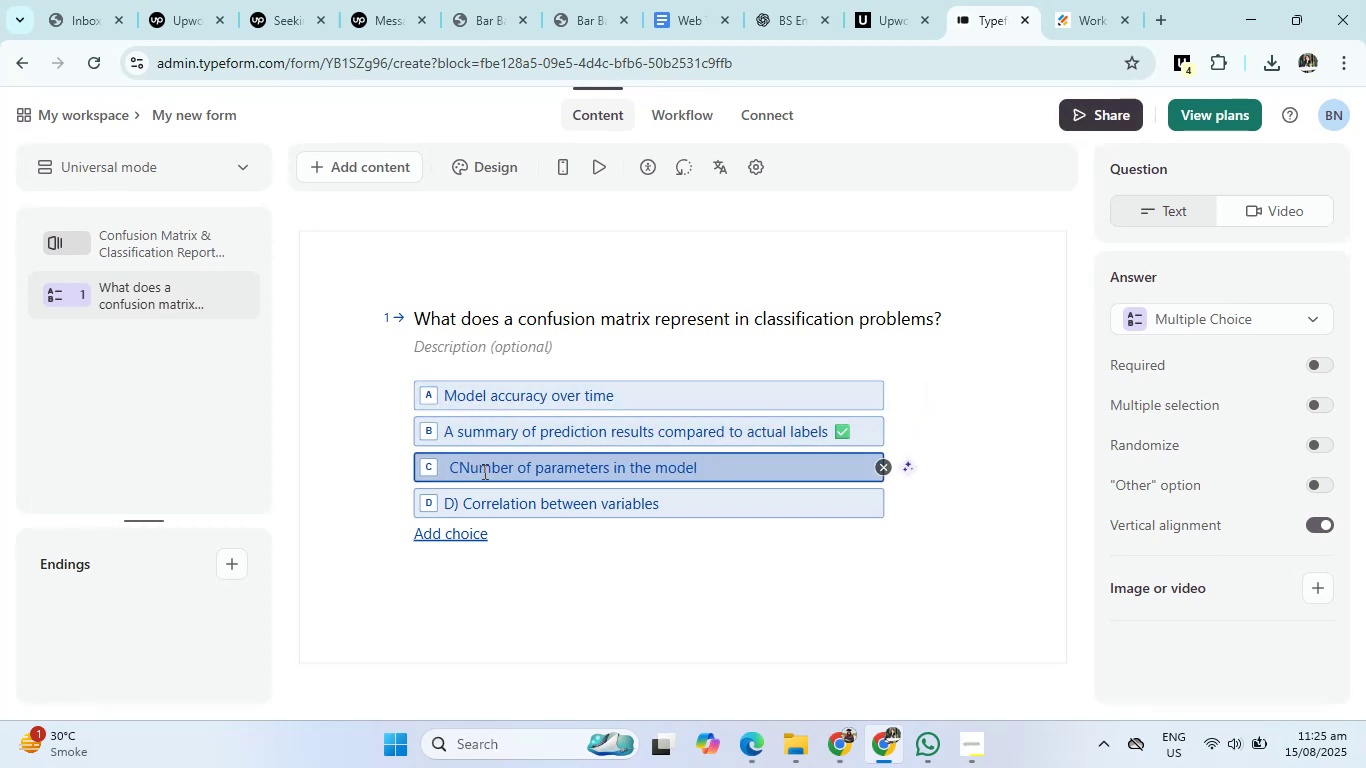 
key(Backspace)
 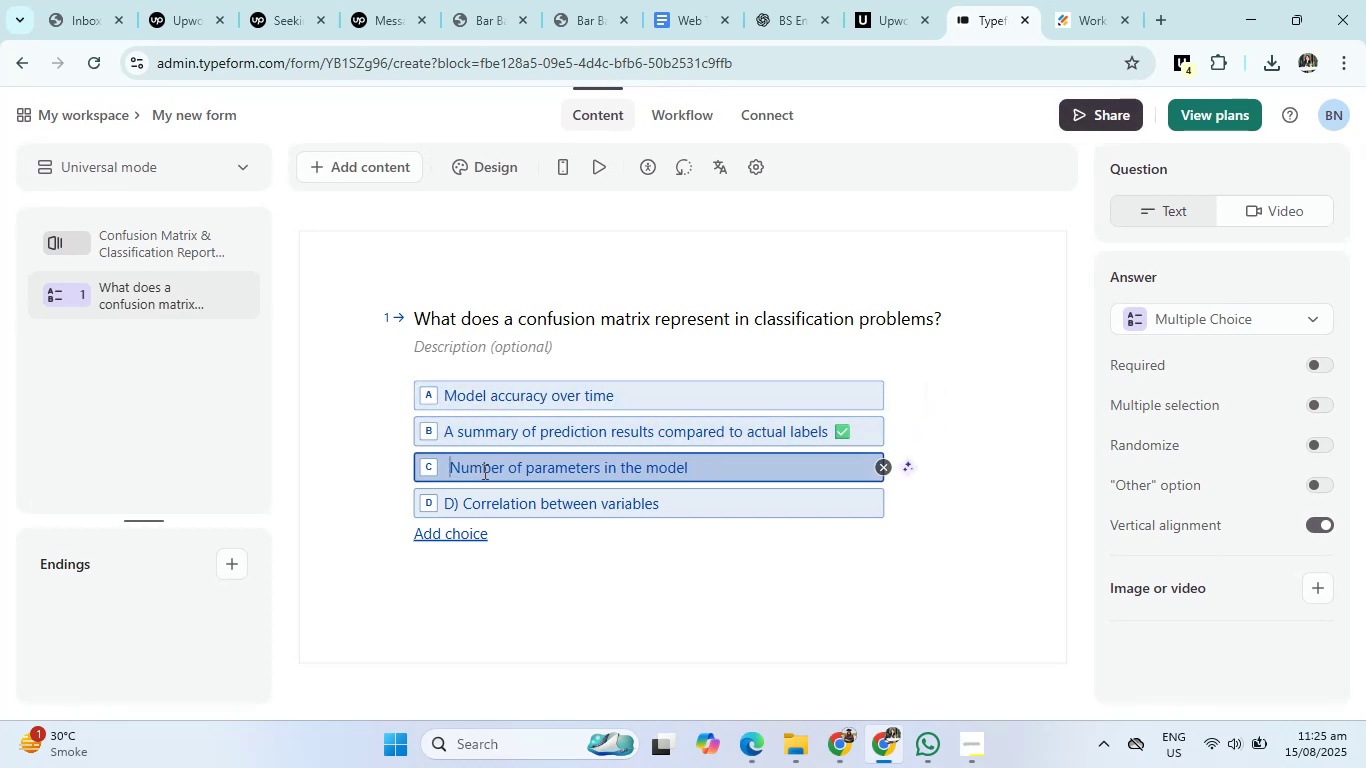 
key(Backspace)
 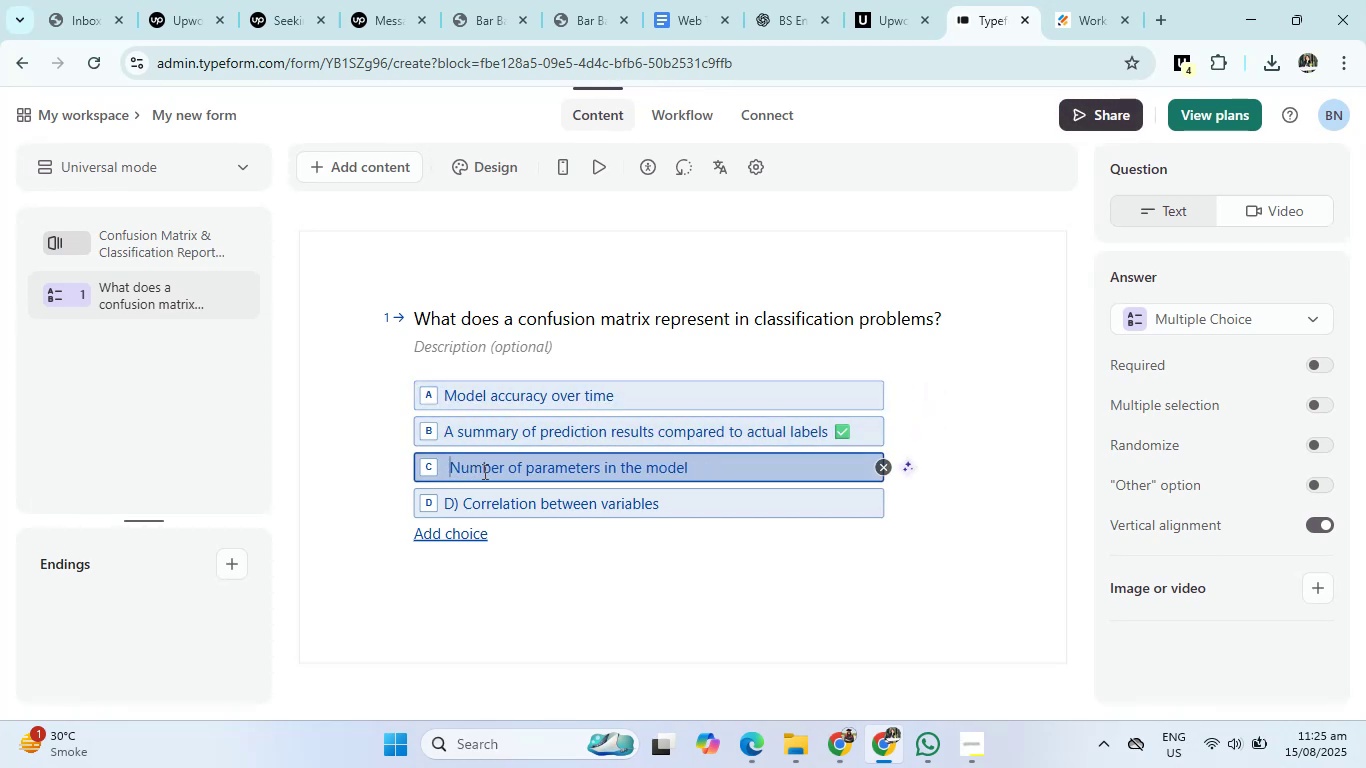 
key(Backspace)
 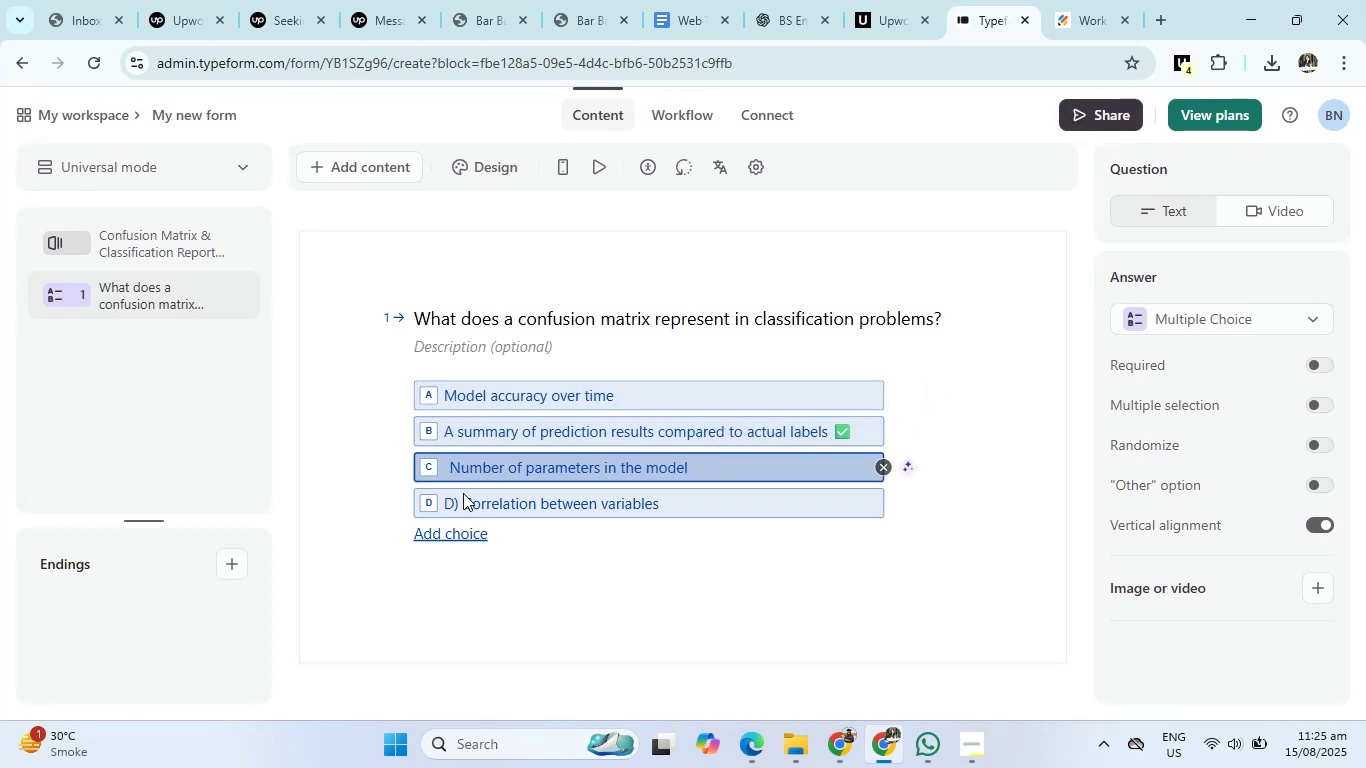 
left_click([463, 501])
 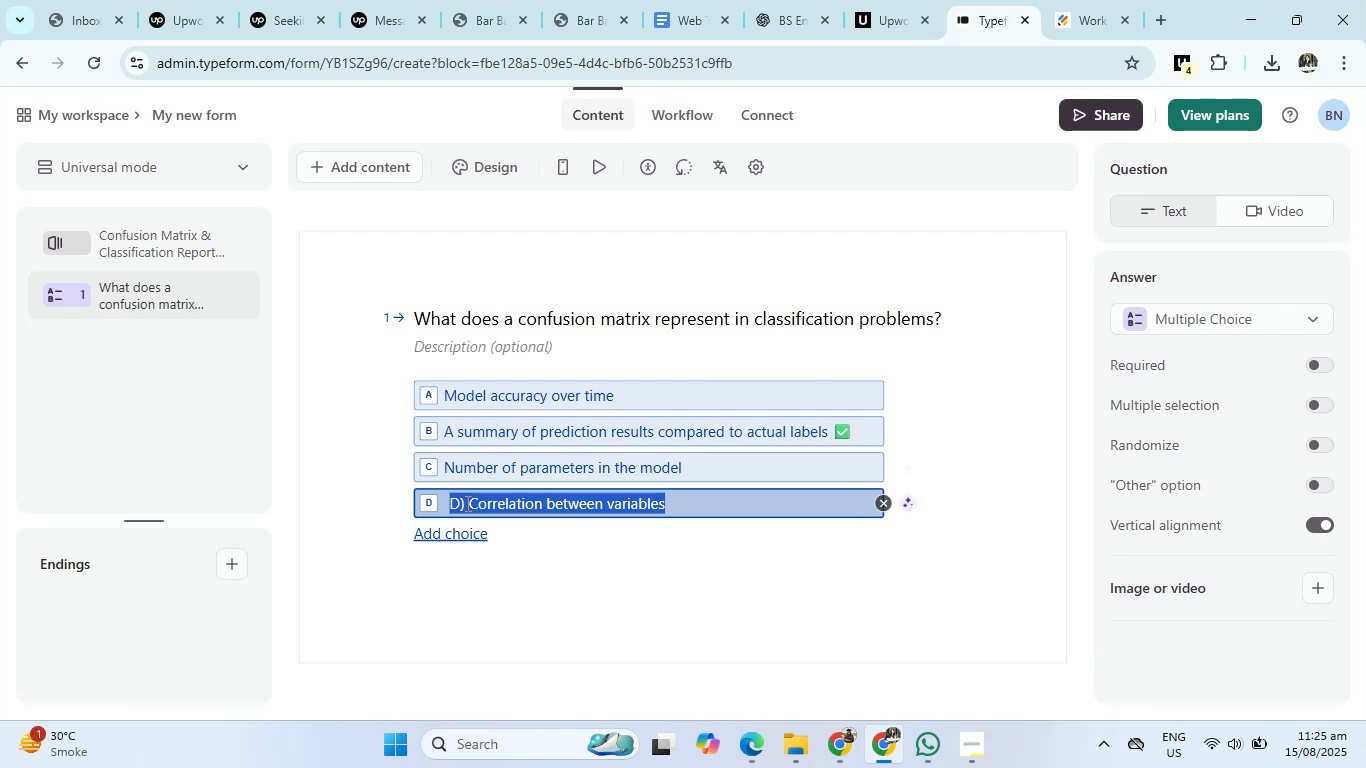 
left_click([468, 504])
 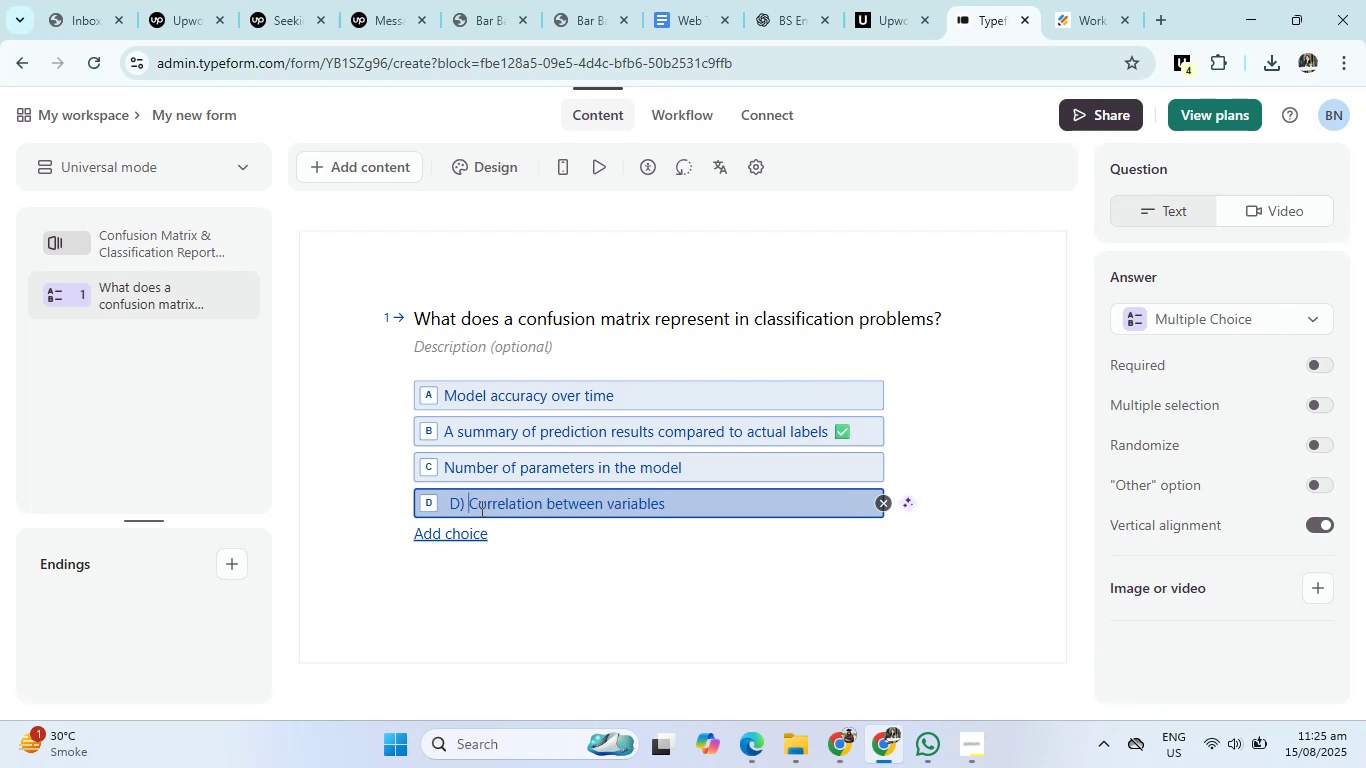 
key(Backspace)
 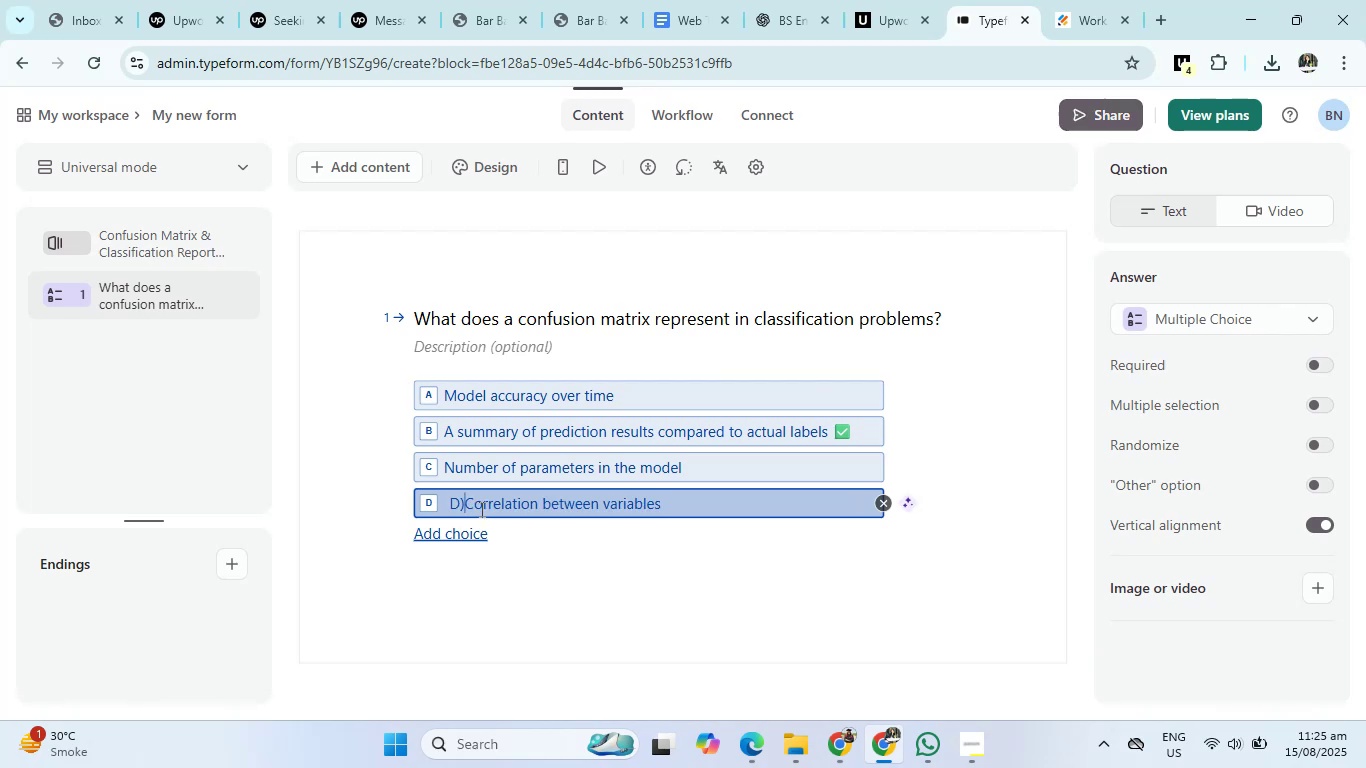 
key(Backspace)
 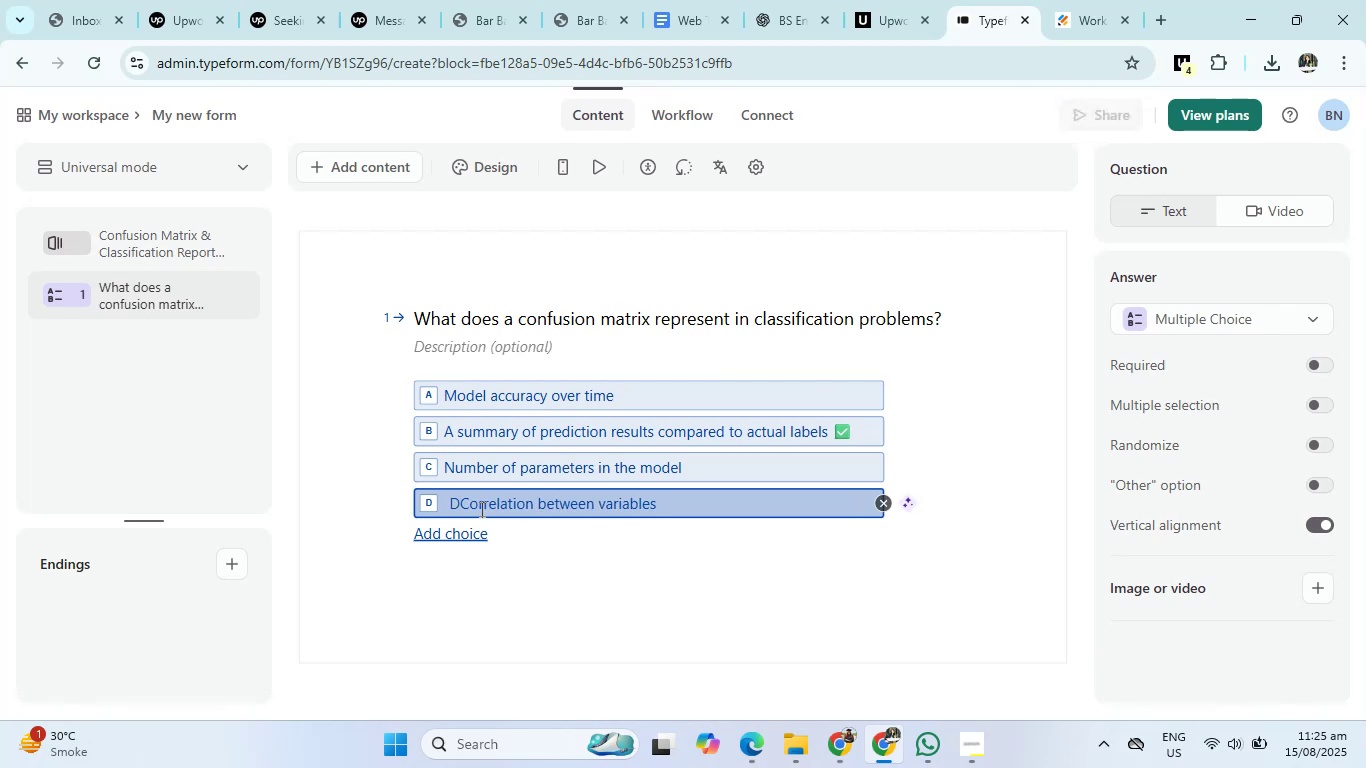 
key(Backspace)
 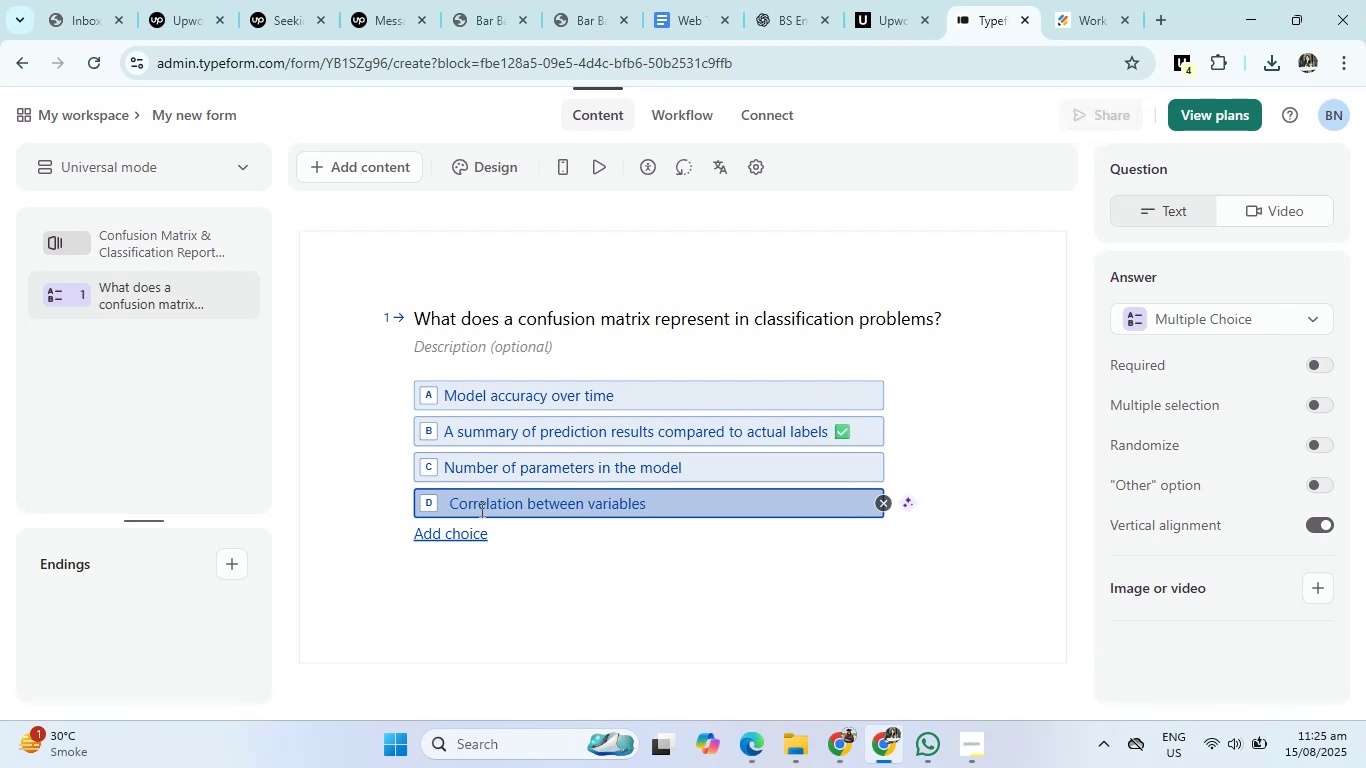 
key(Backspace)
 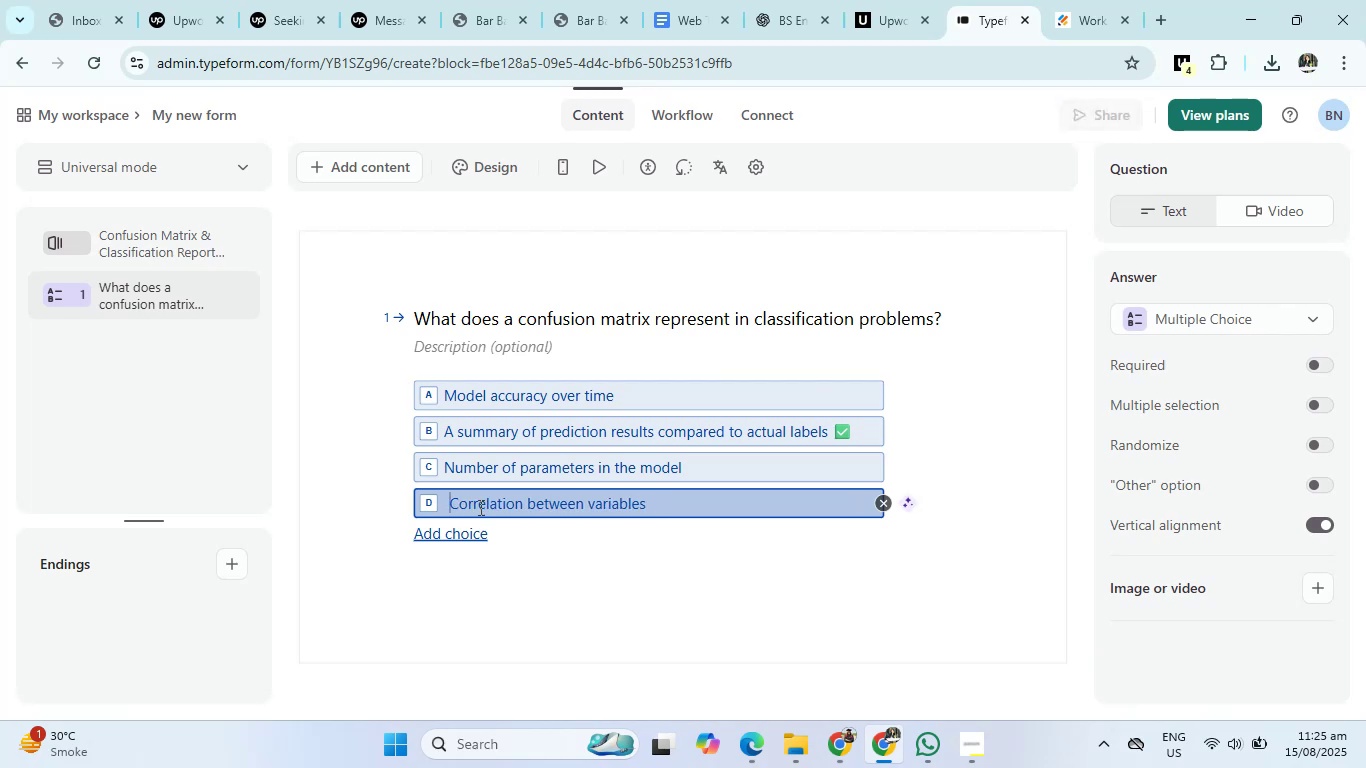 
key(Backspace)
 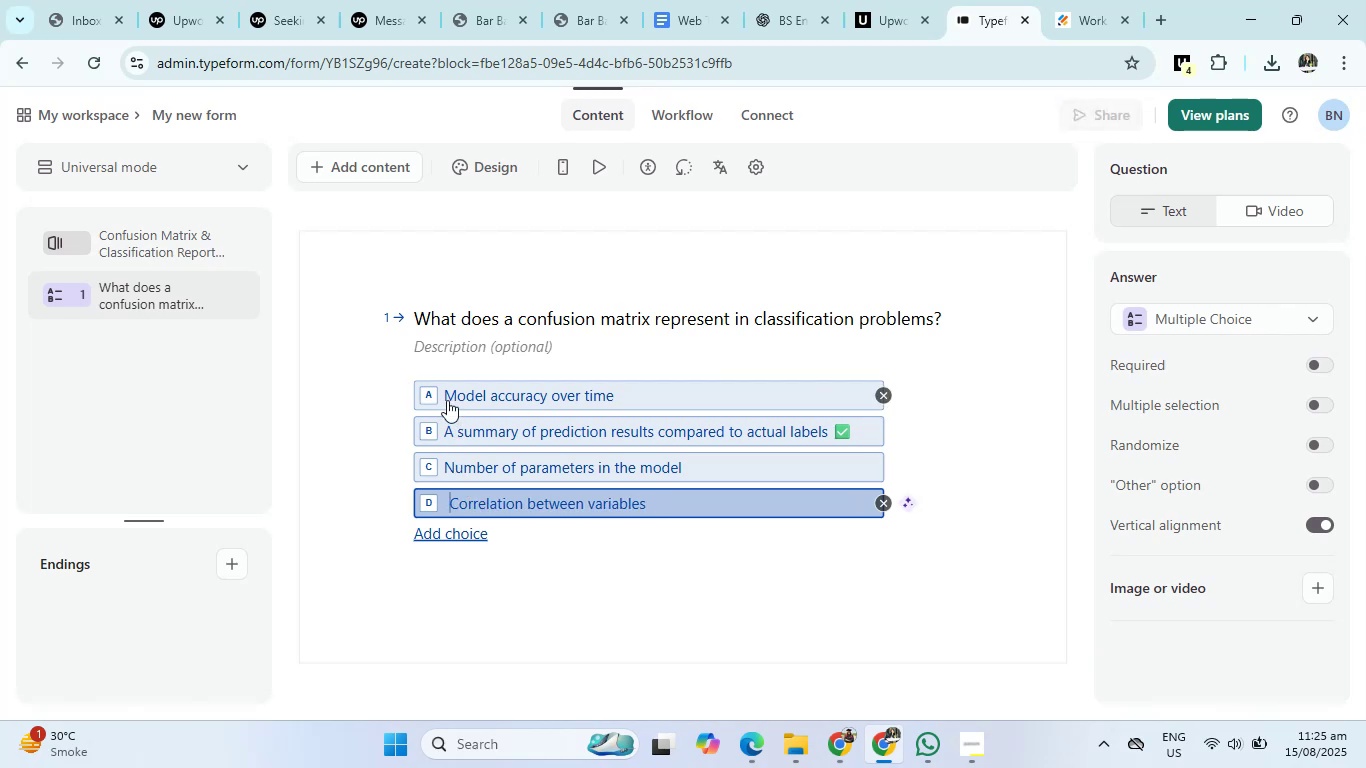 
key(Backspace)
 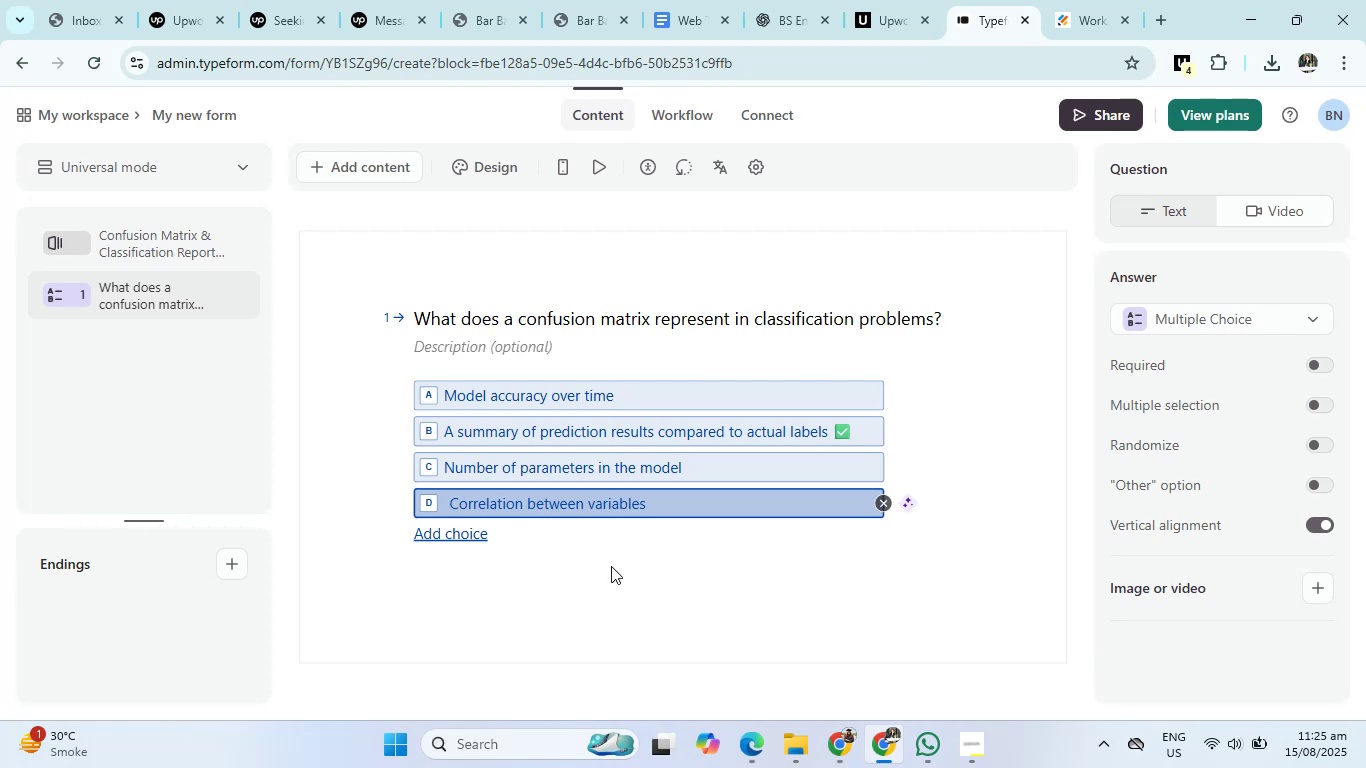 
wait(20.47)
 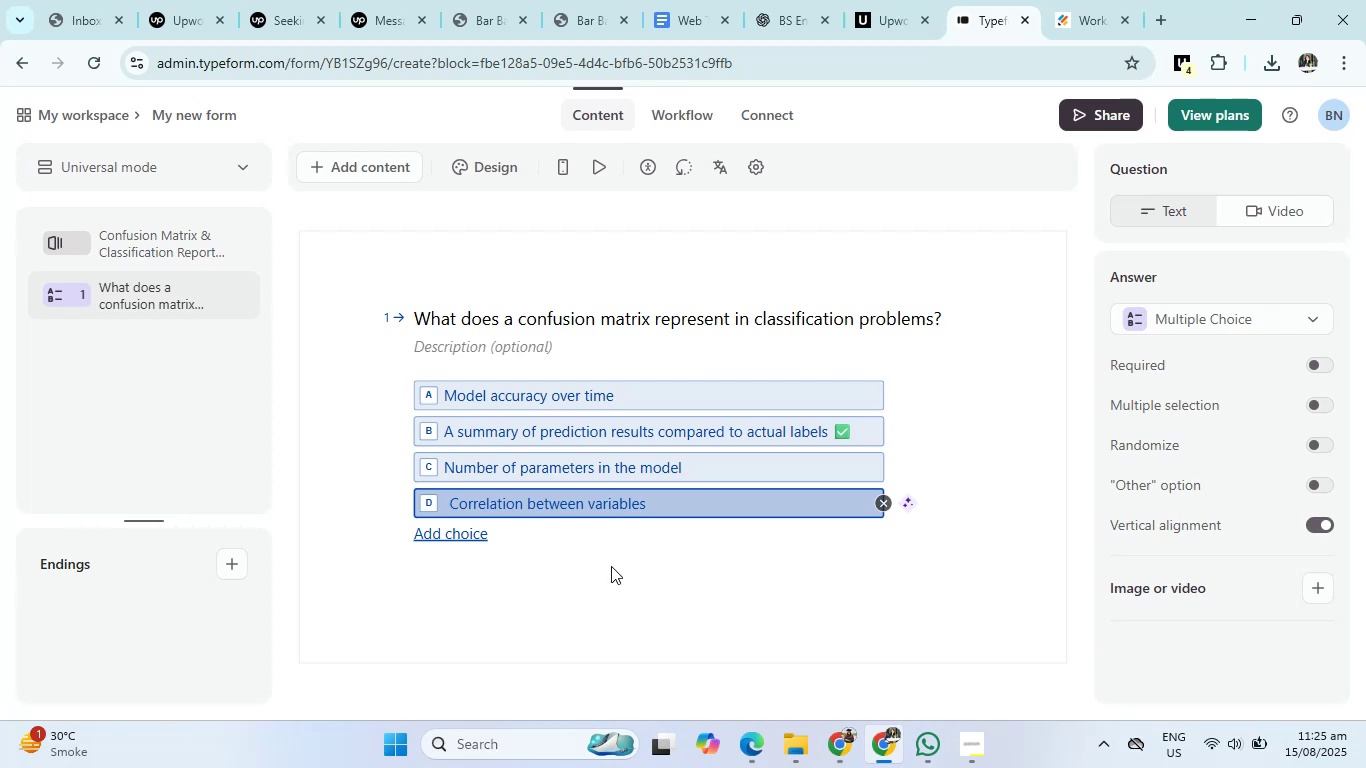 
left_click([370, 164])
 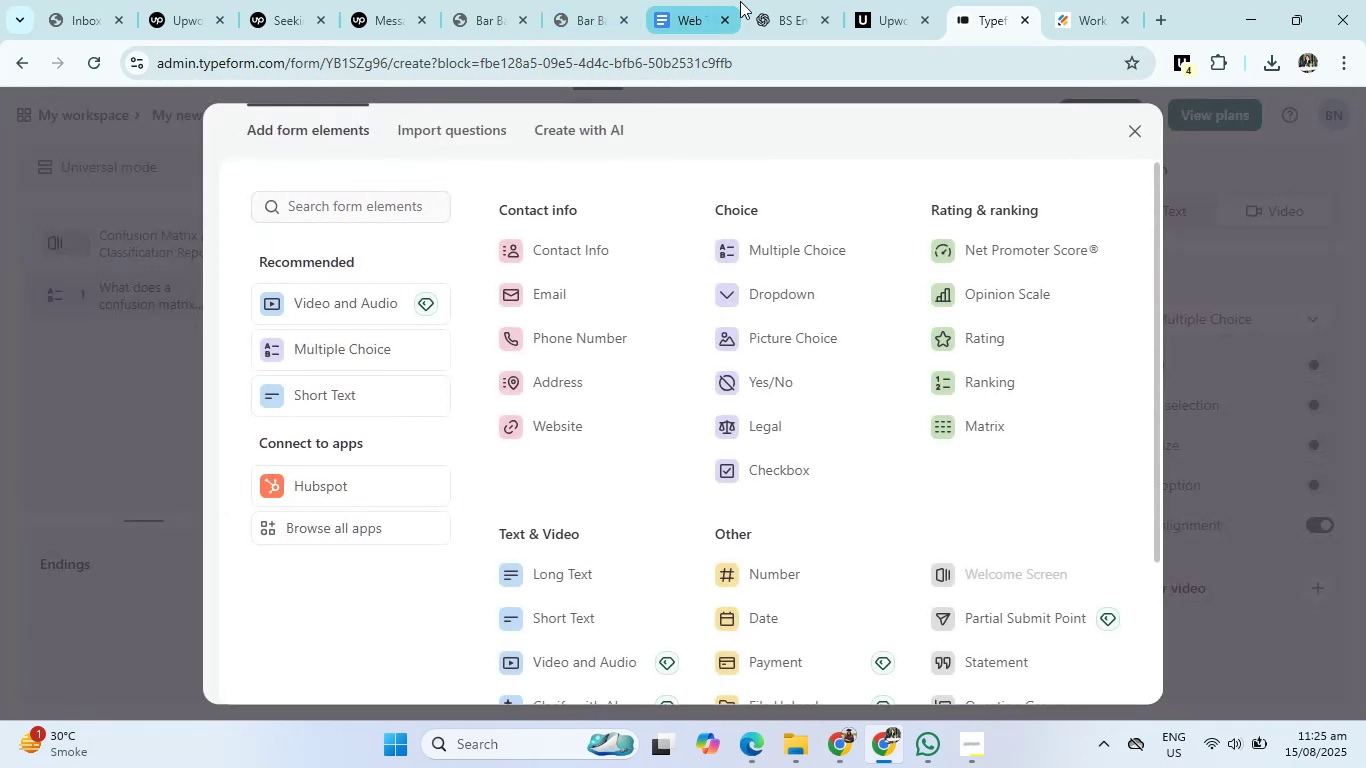 
left_click([760, 0])
 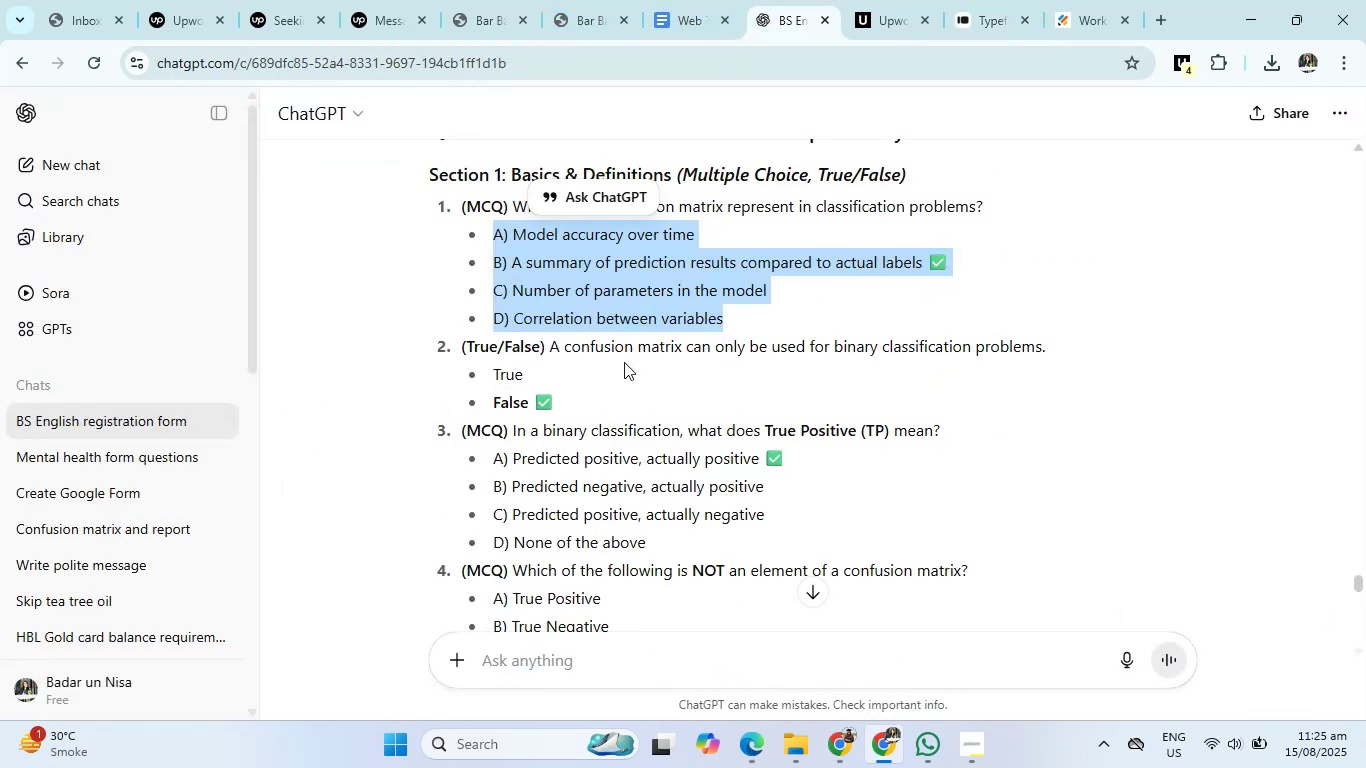 
scroll: coordinate [623, 362], scroll_direction: down, amount: 1.0
 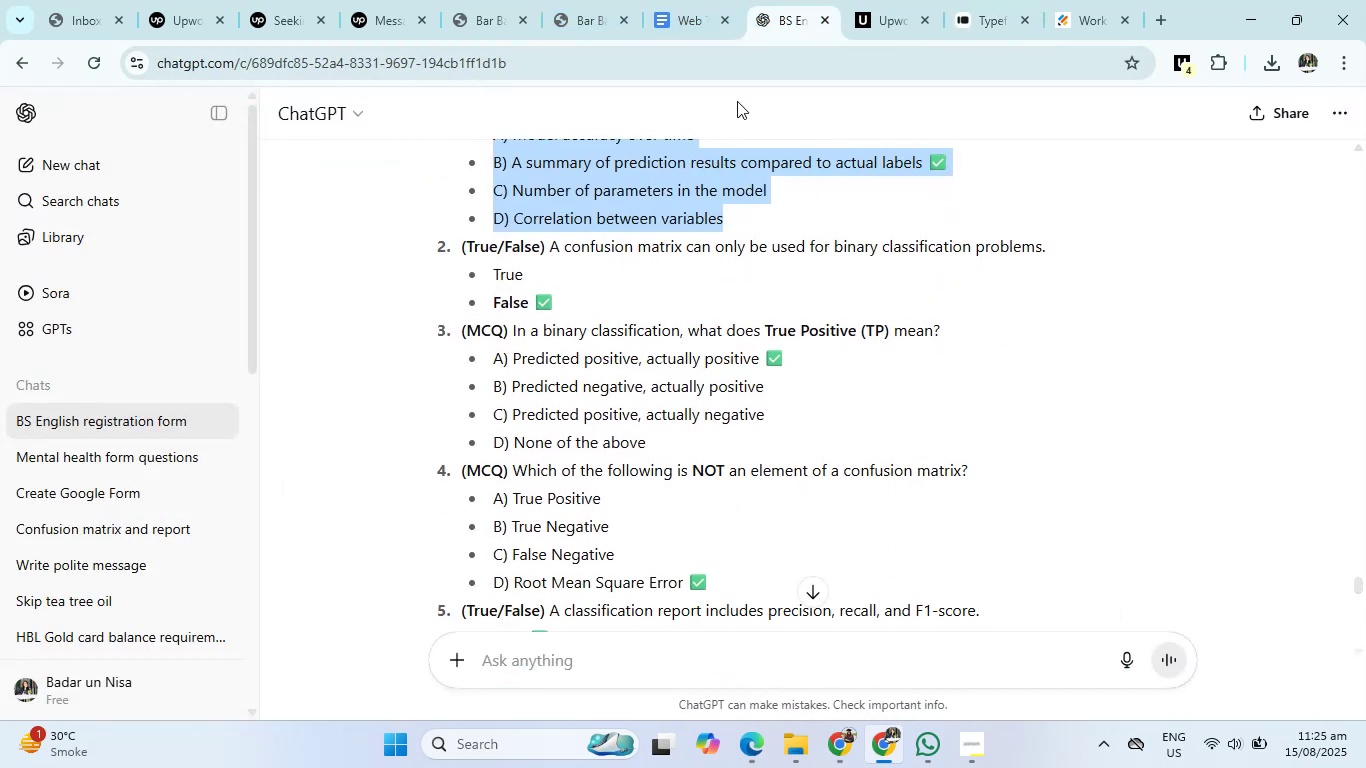 
left_click([973, 13])
 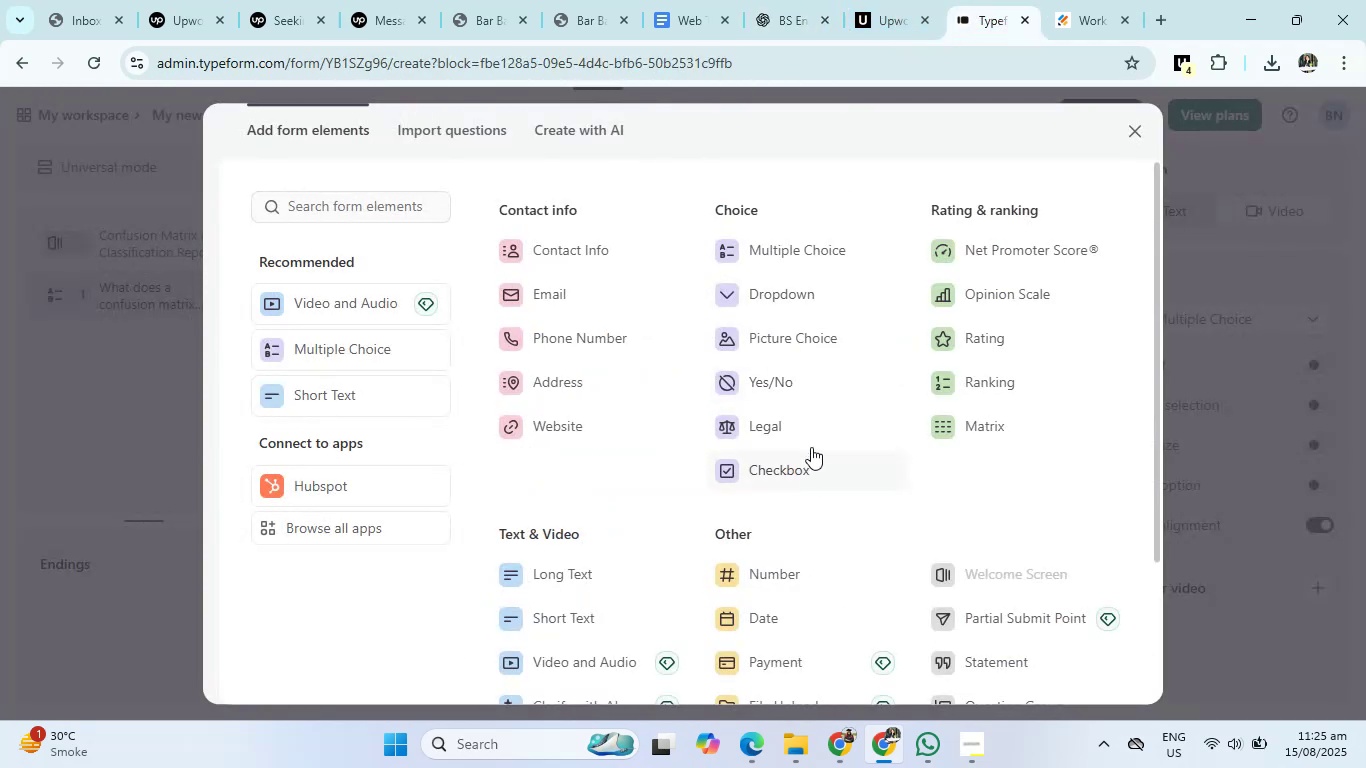 
left_click([789, 386])
 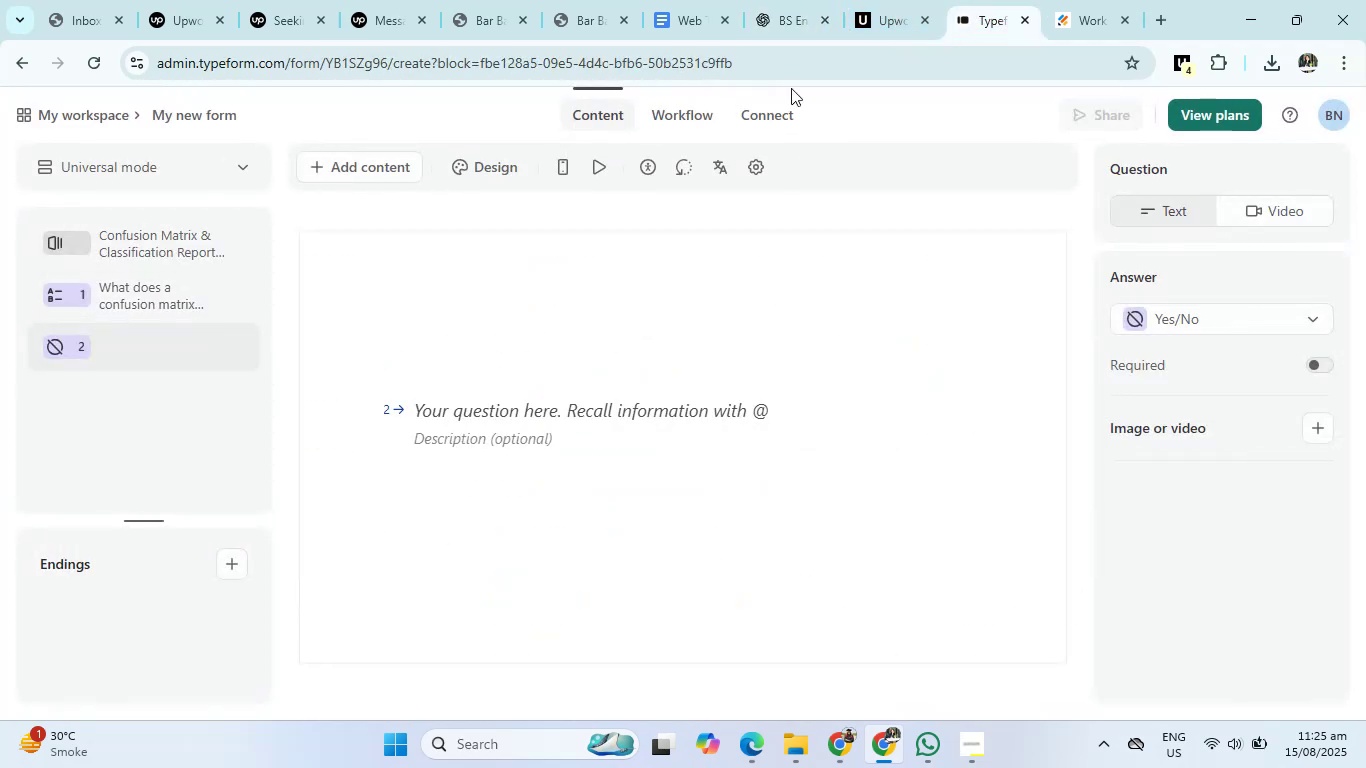 
left_click([790, 29])
 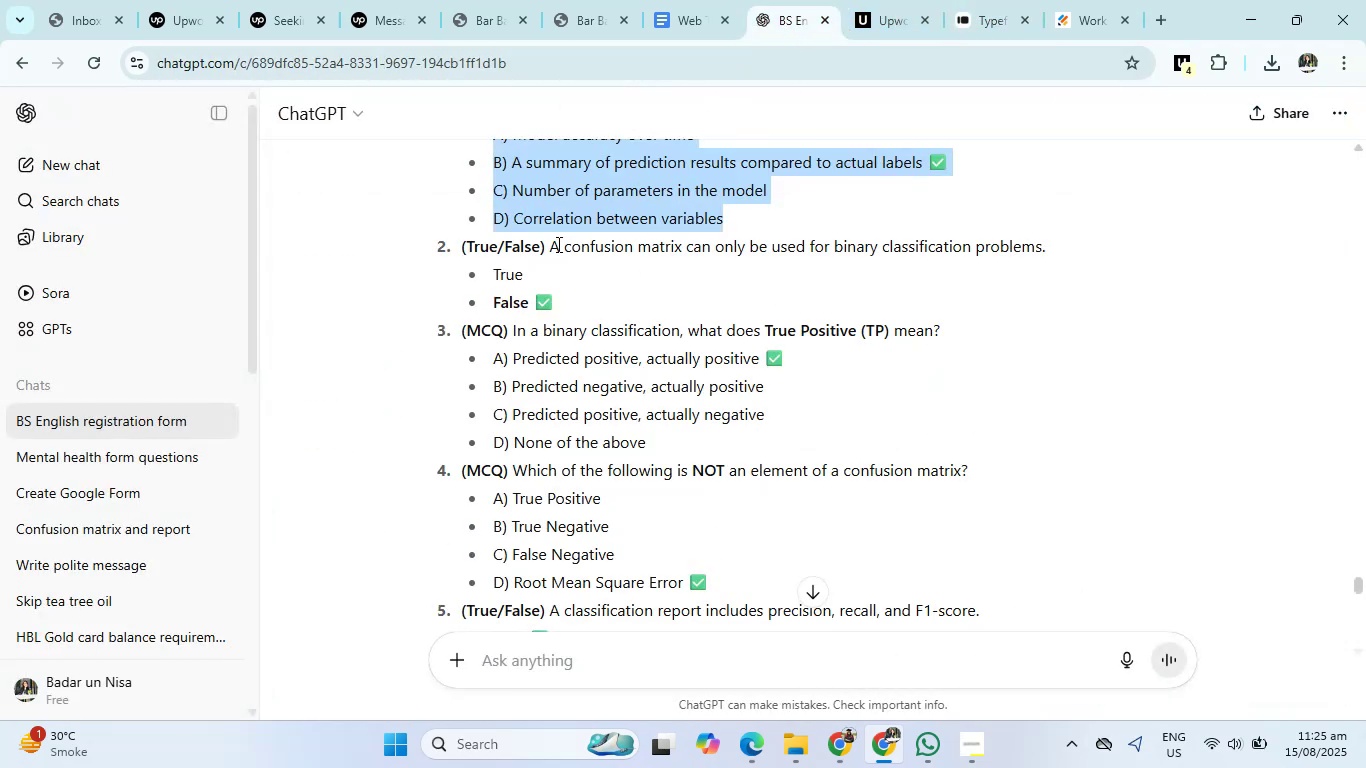 
left_click_drag(start_coordinate=[549, 249], to_coordinate=[1050, 249])
 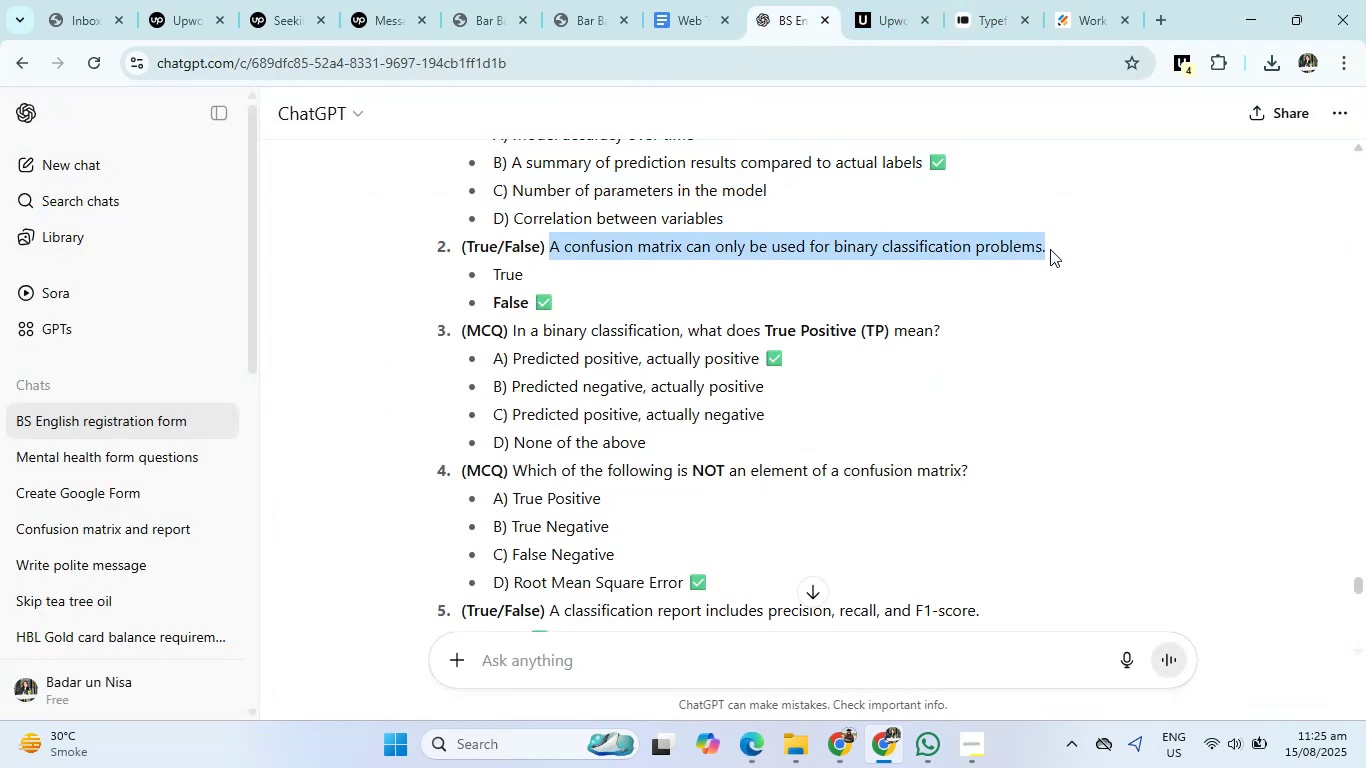 
key(Control+C)
 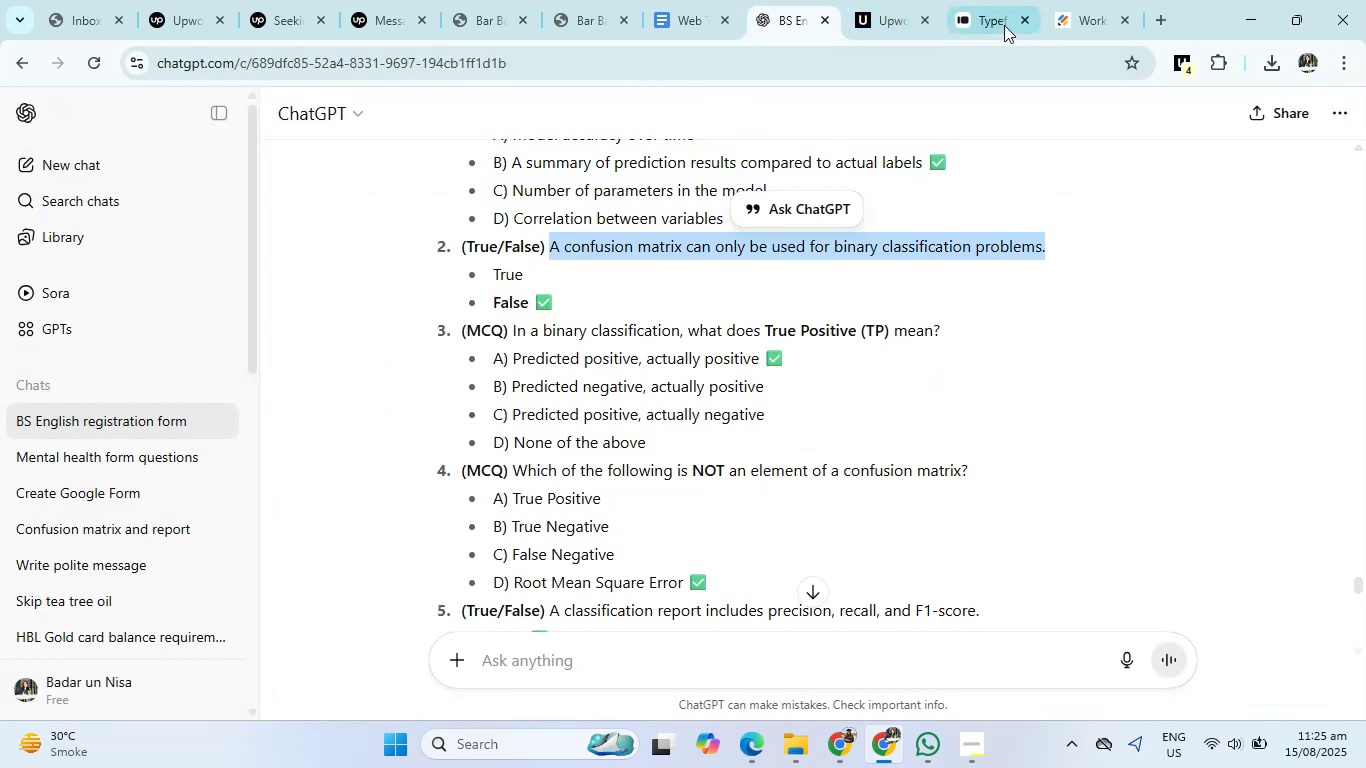 
left_click([1004, 3])
 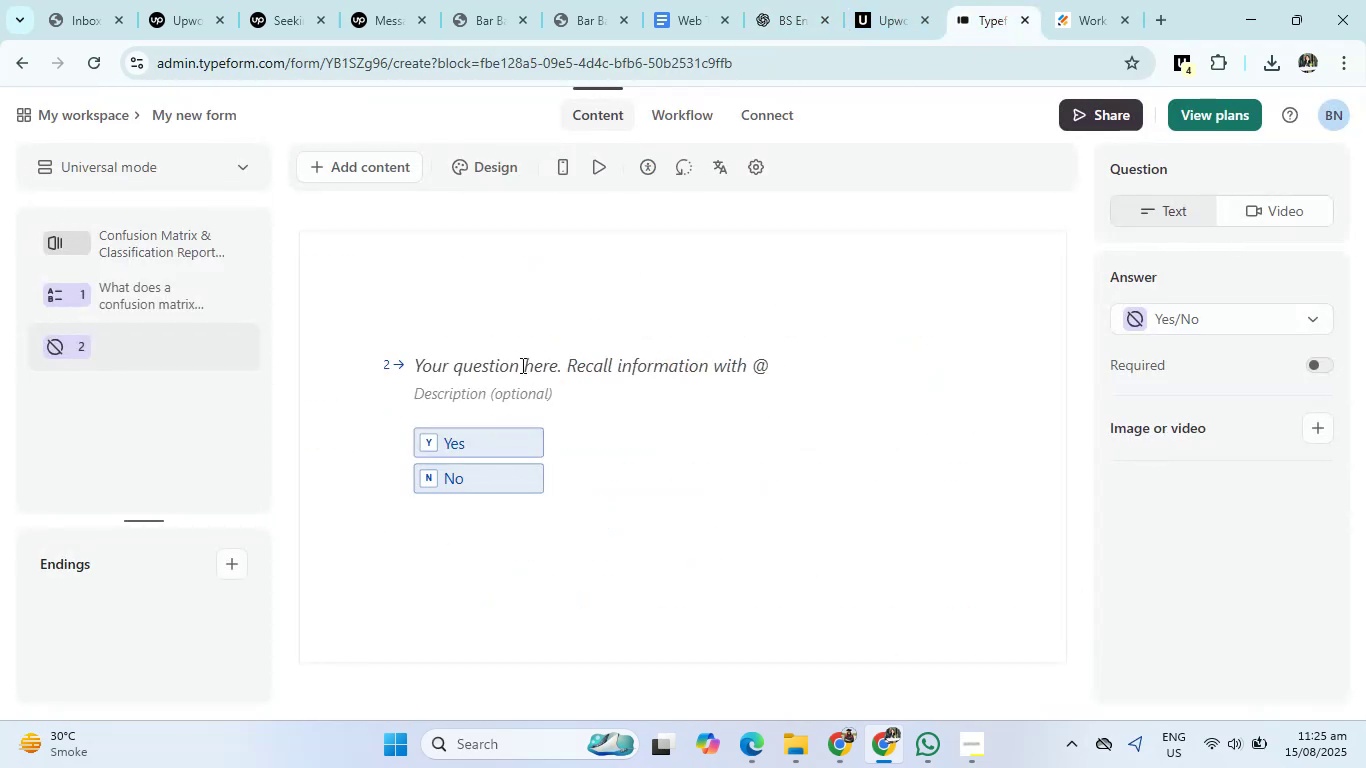 
left_click([521, 368])
 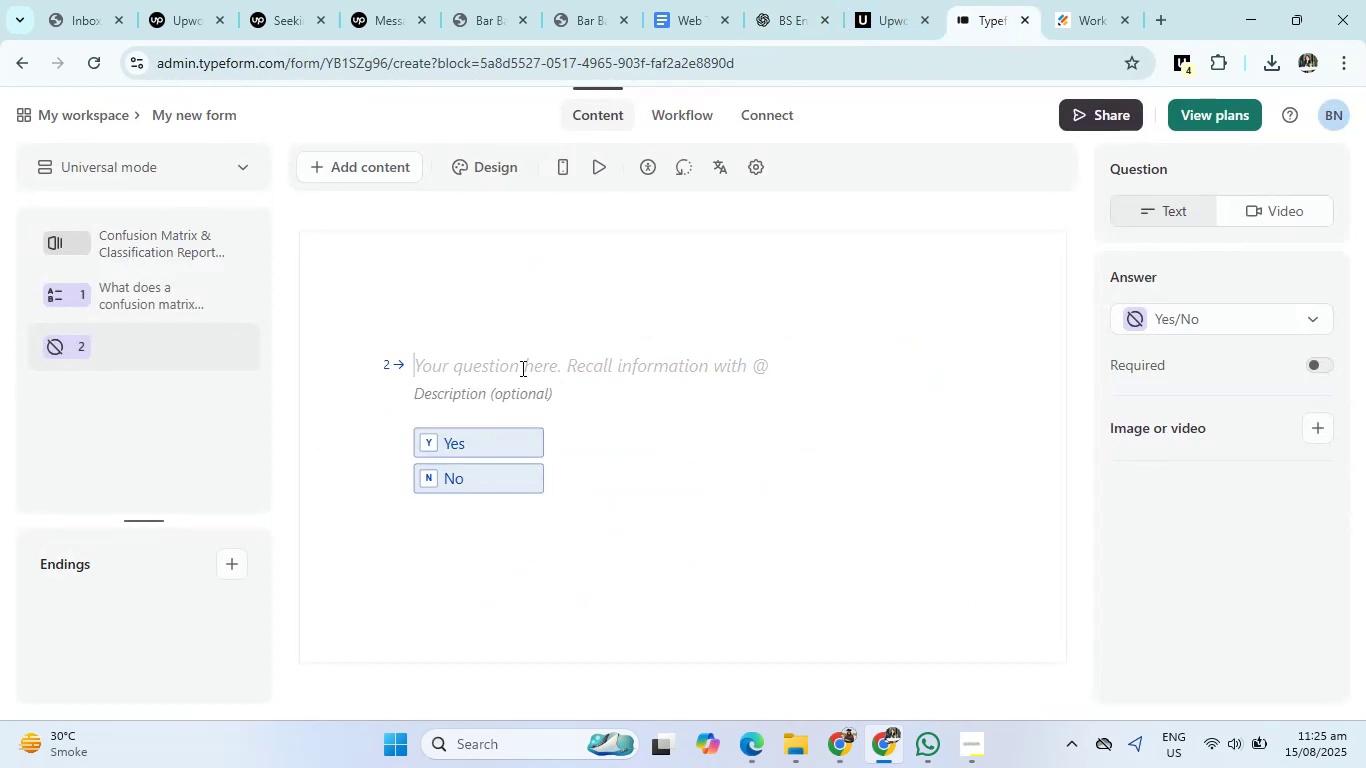 
key(Control+V)
 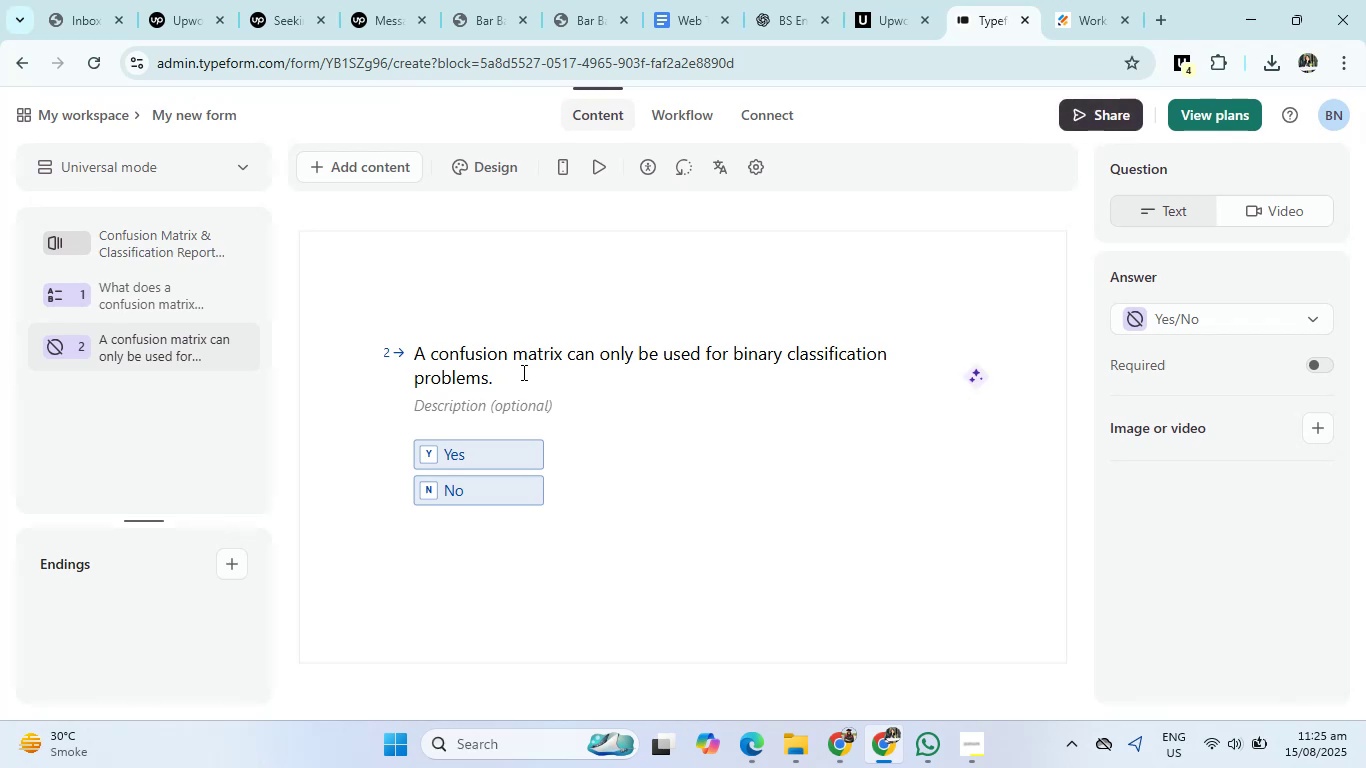 
wait(9.25)
 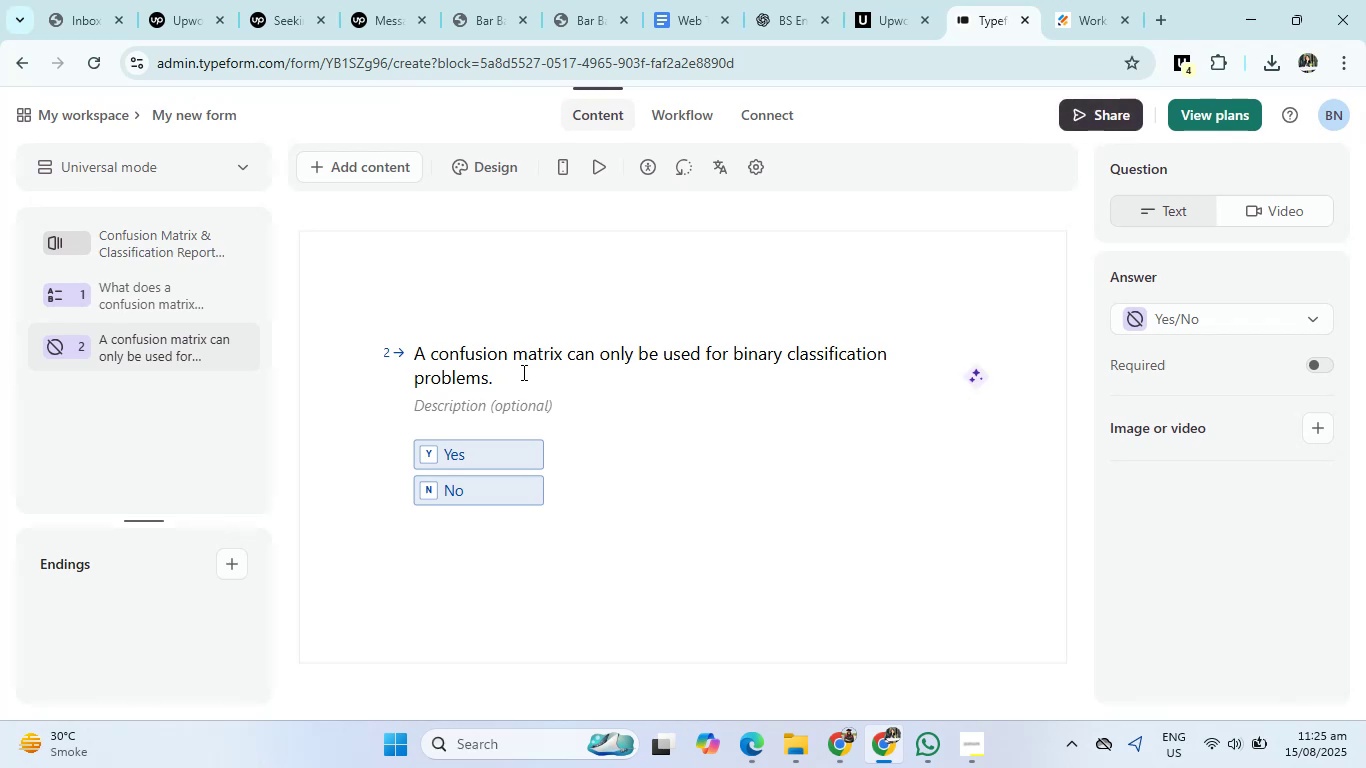 
left_click([775, 0])
 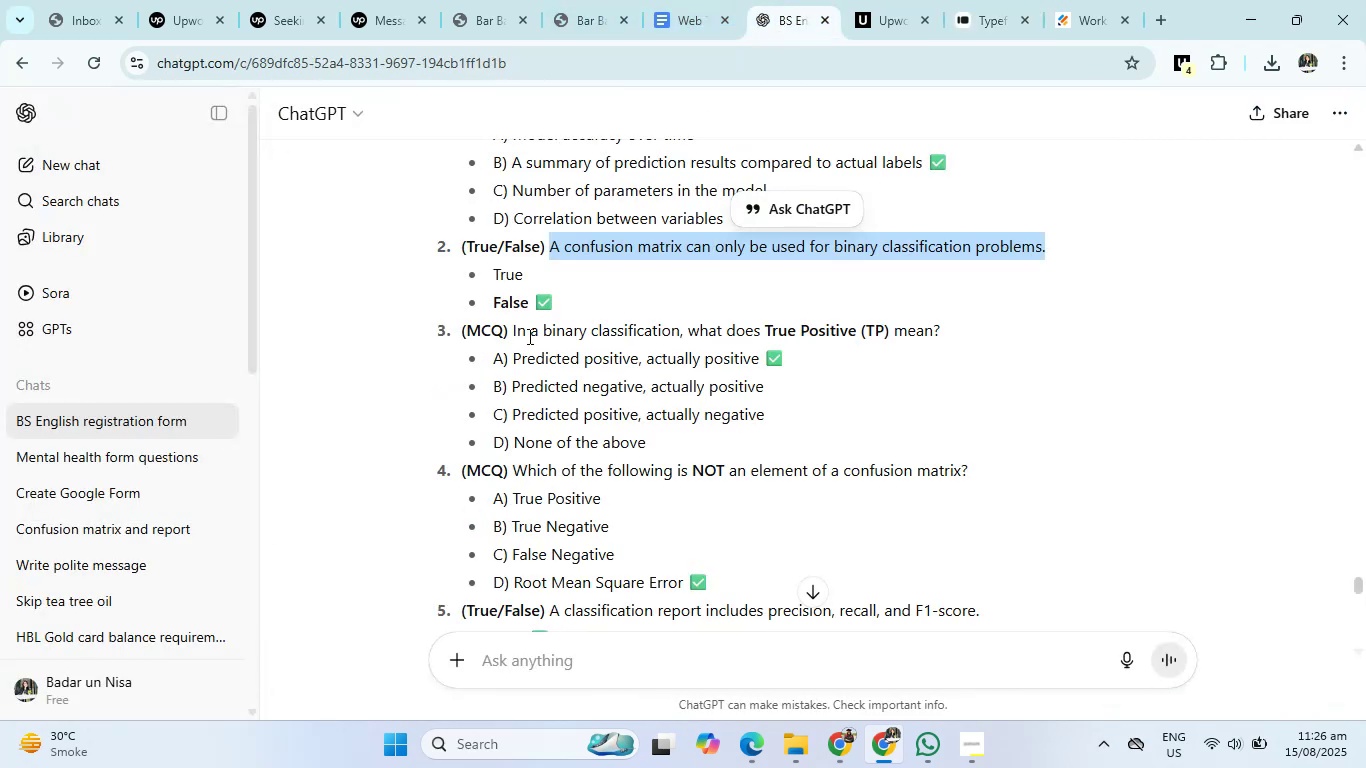 
left_click_drag(start_coordinate=[509, 327], to_coordinate=[949, 324])
 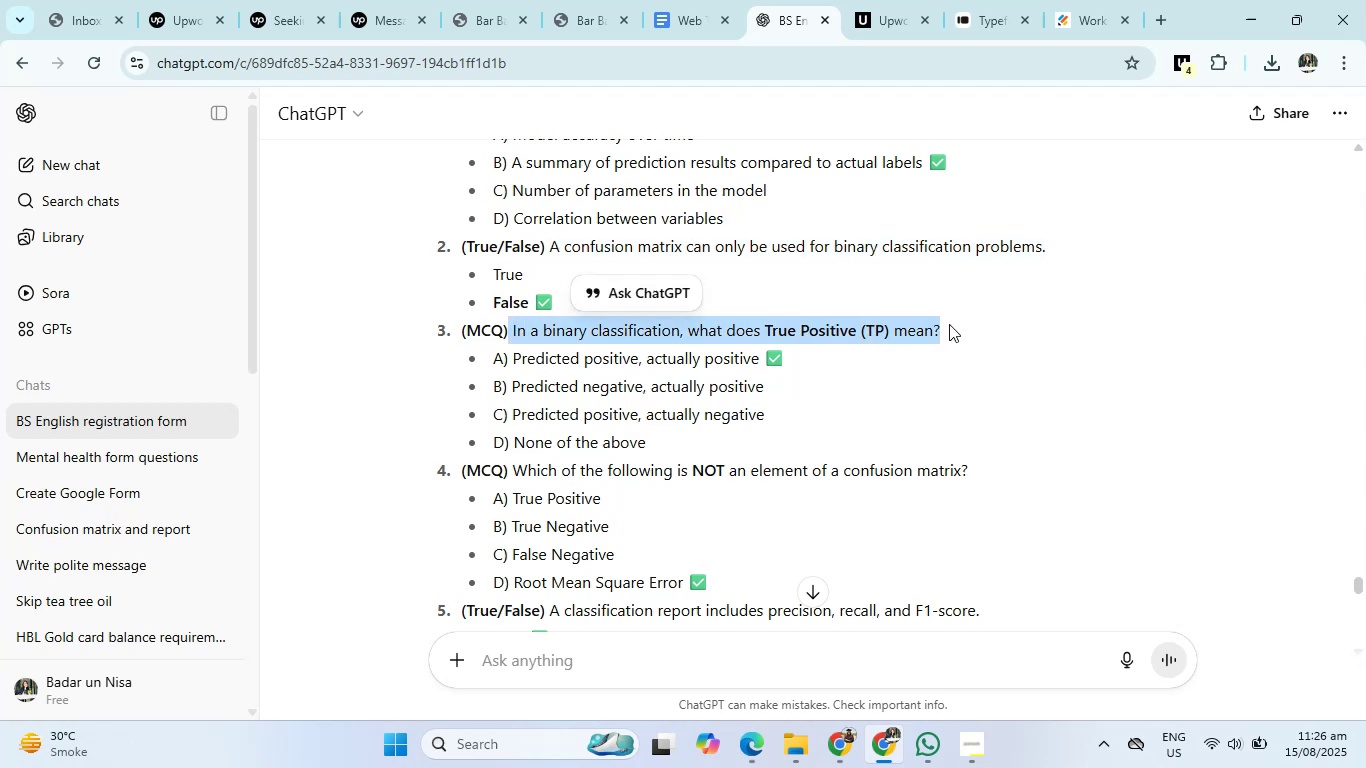 
key(Control+C)
 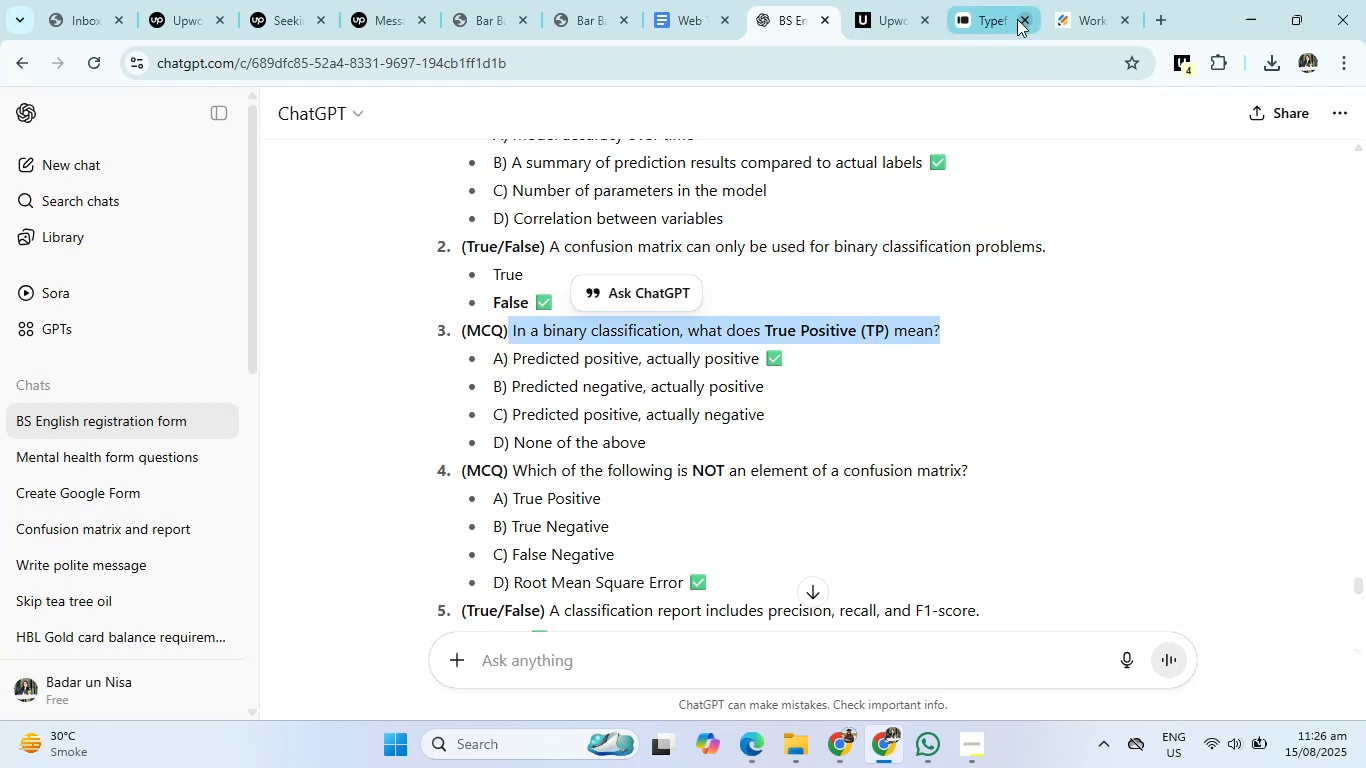 
left_click([996, 0])
 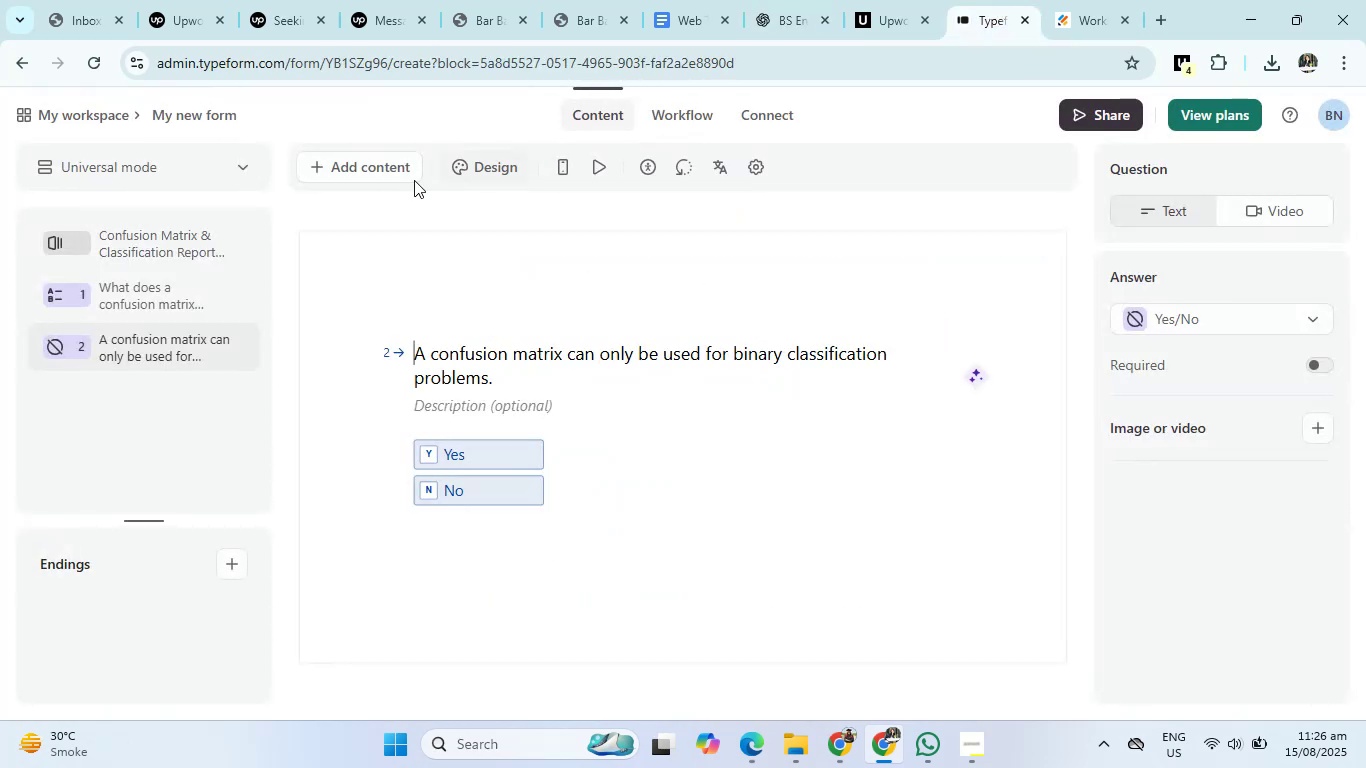 
left_click([375, 167])
 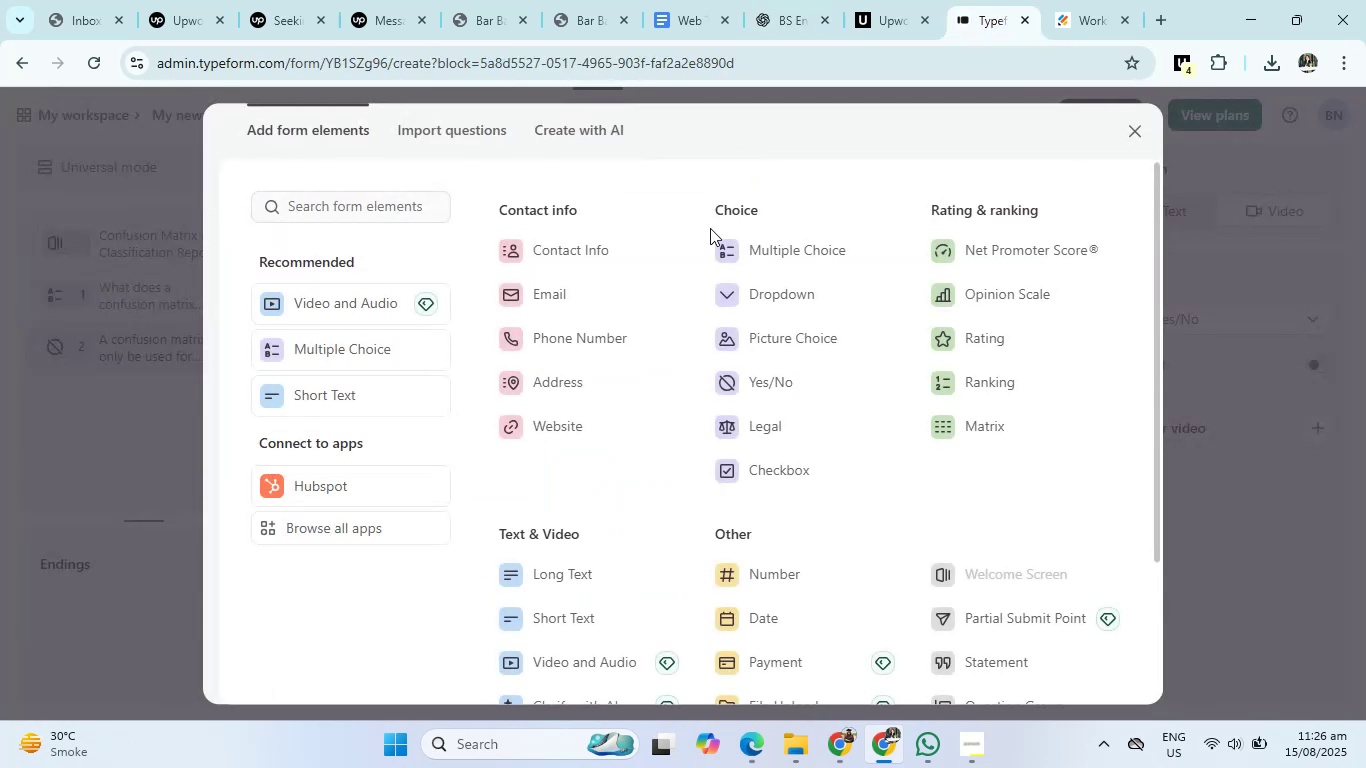 
left_click([751, 243])
 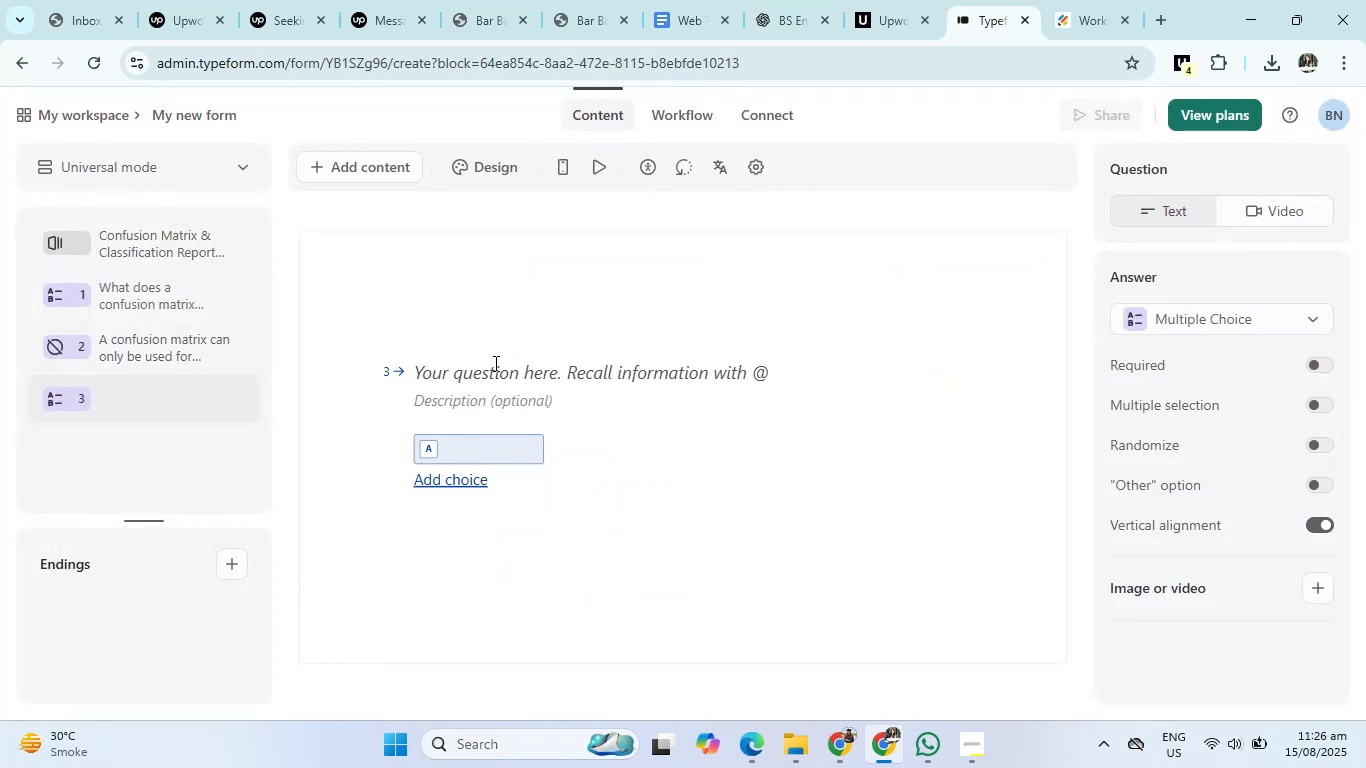 
left_click([490, 367])
 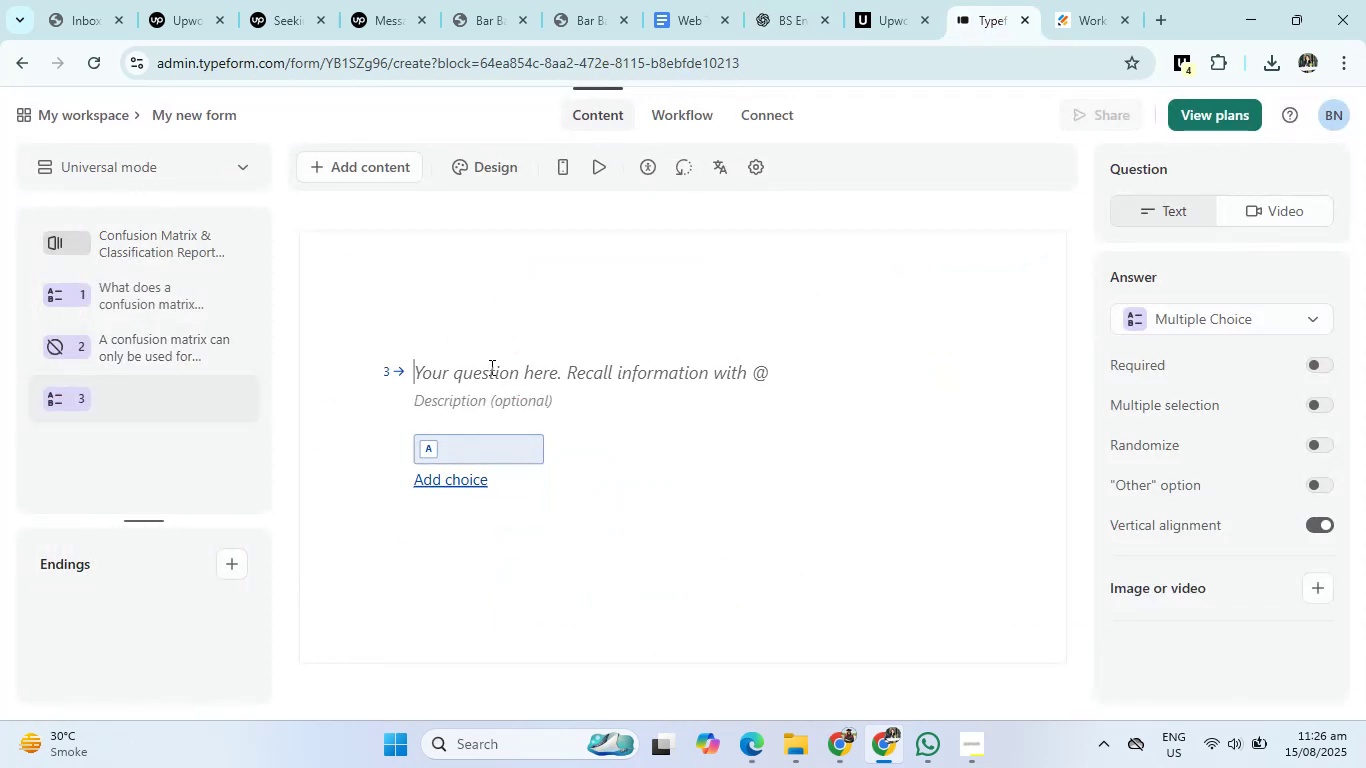 
key(Control+V)
 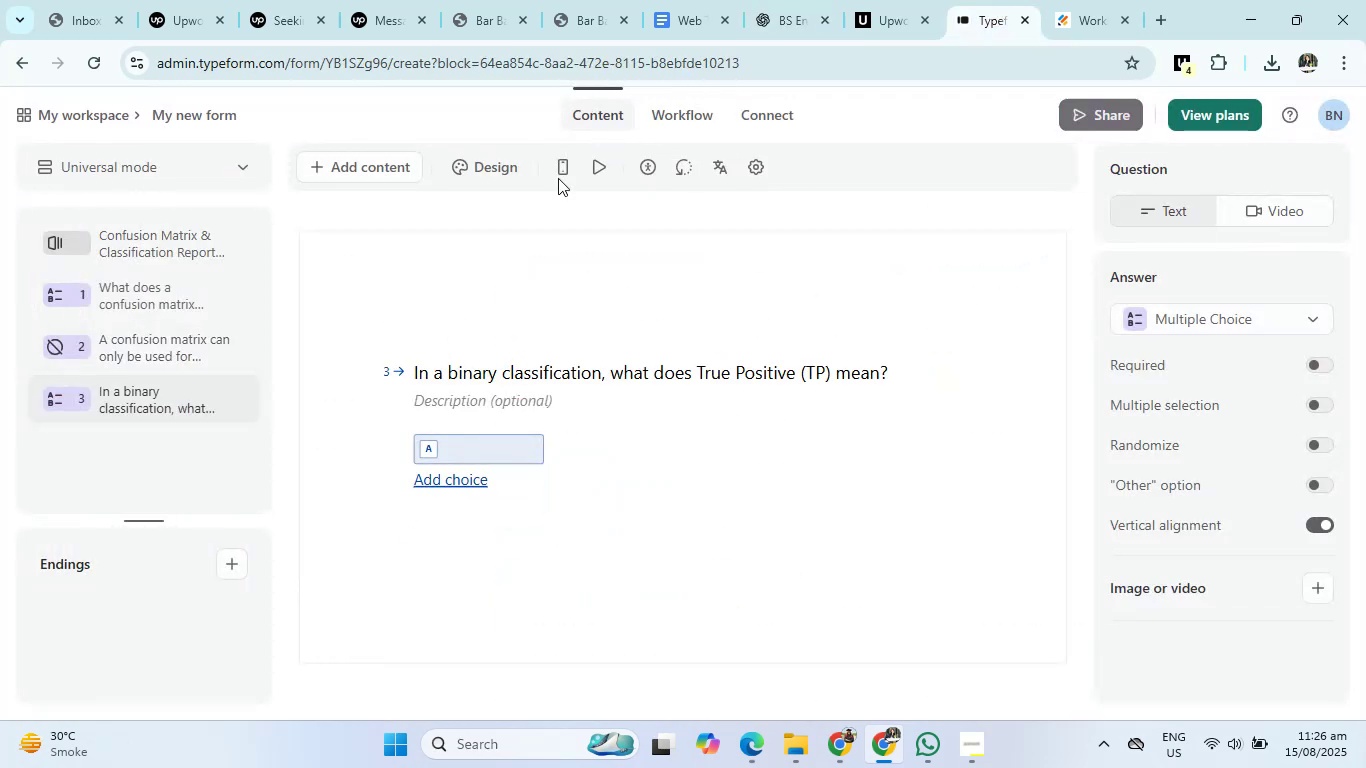 
left_click([806, 0])
 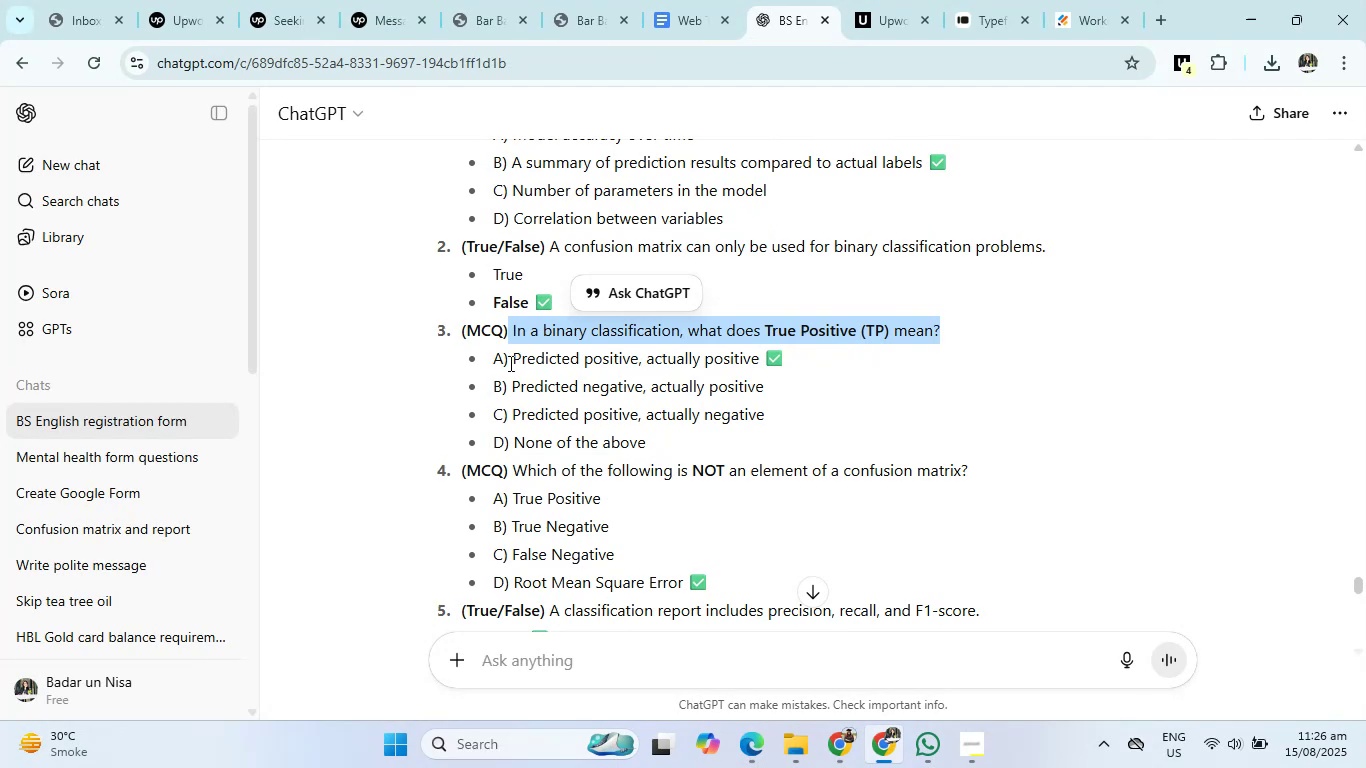 
left_click_drag(start_coordinate=[513, 361], to_coordinate=[655, 441])
 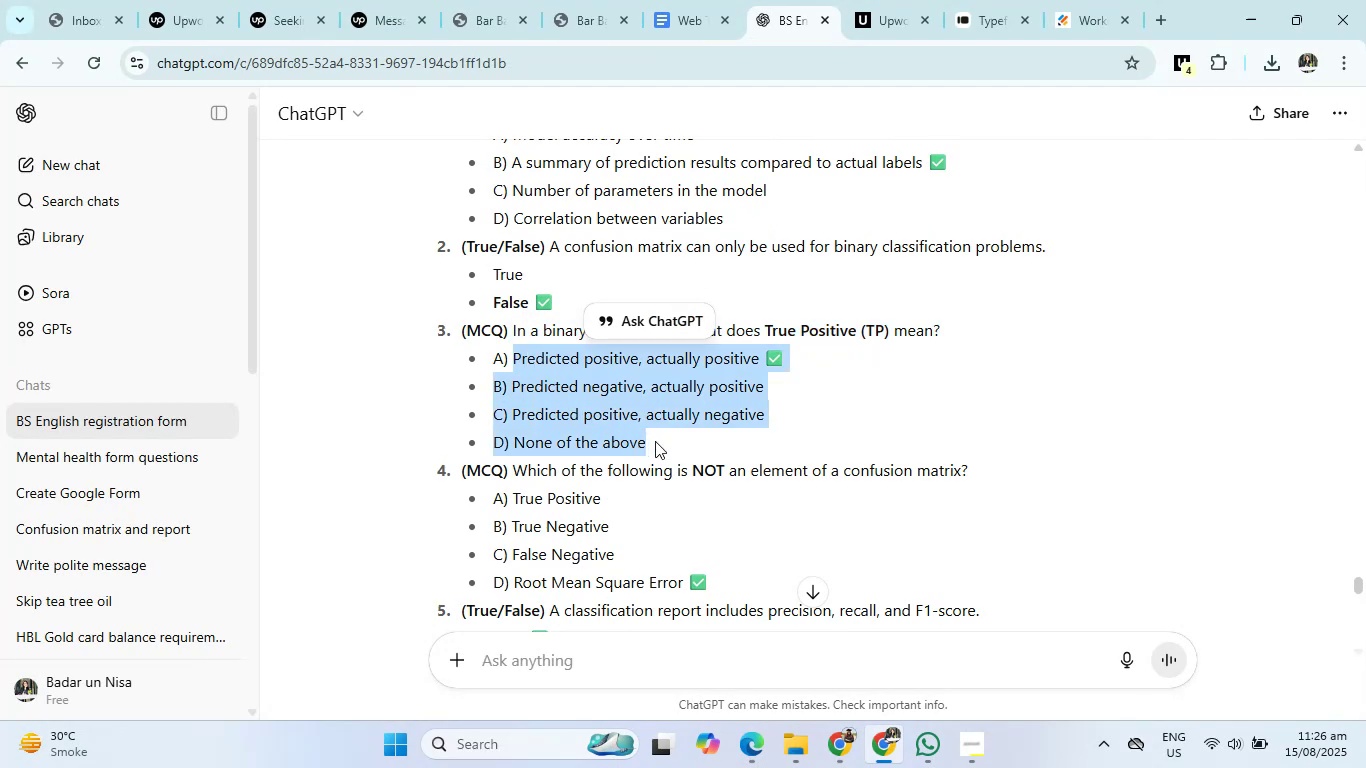 
key(Control+C)
 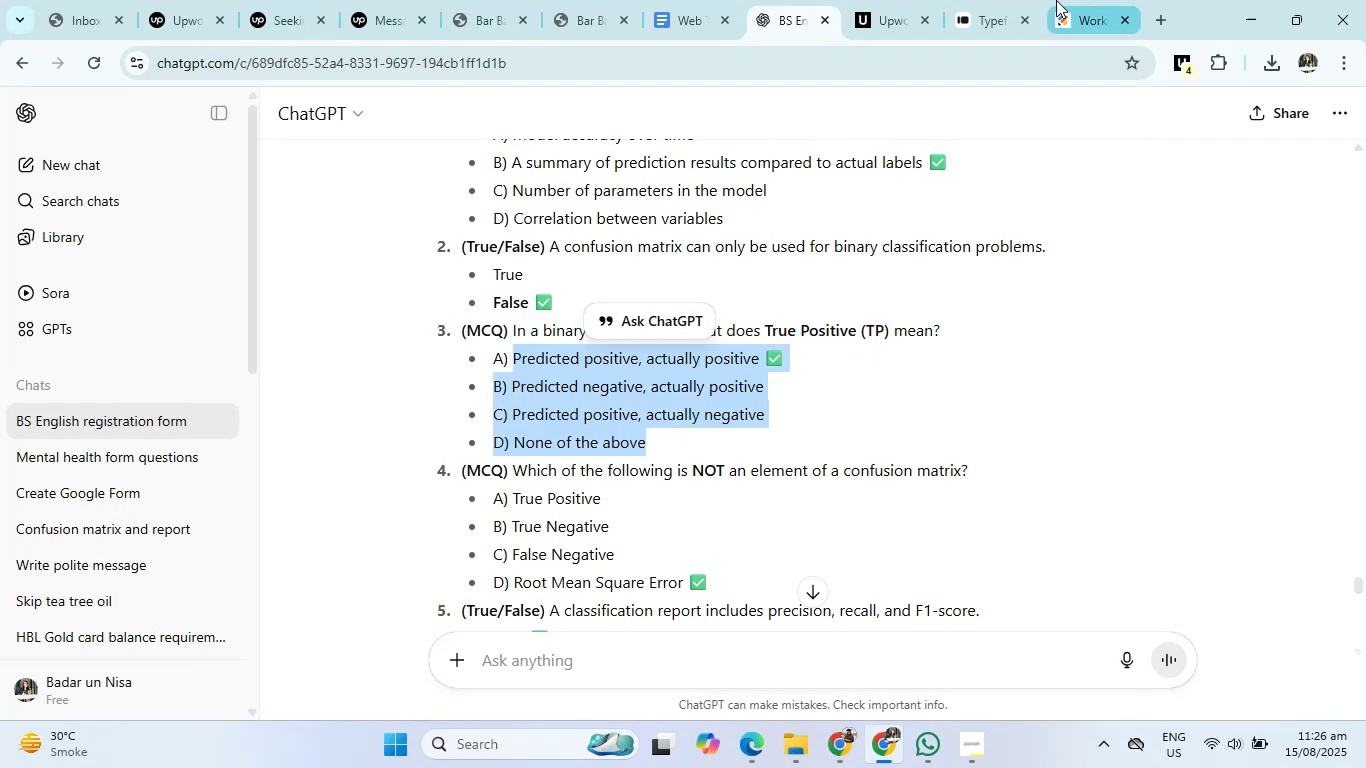 
left_click([1007, 0])
 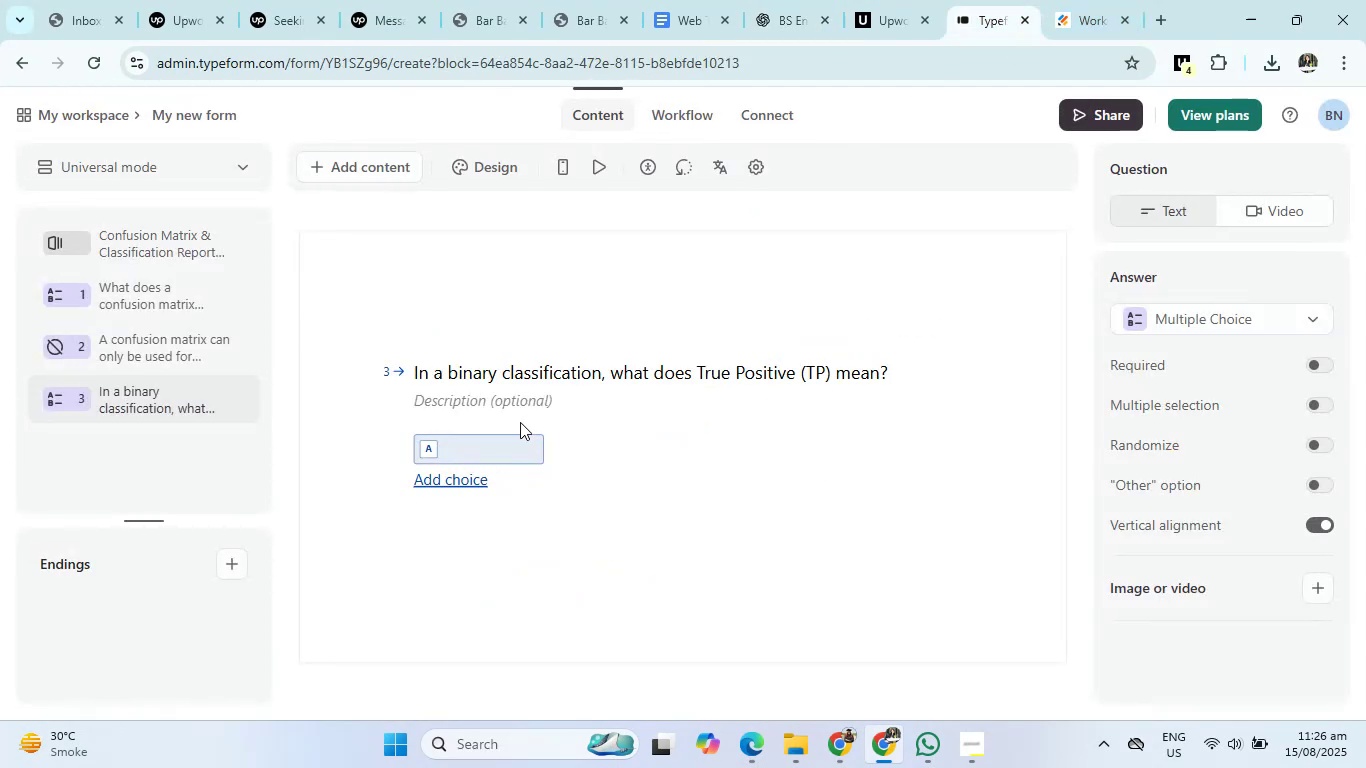 
left_click([507, 442])
 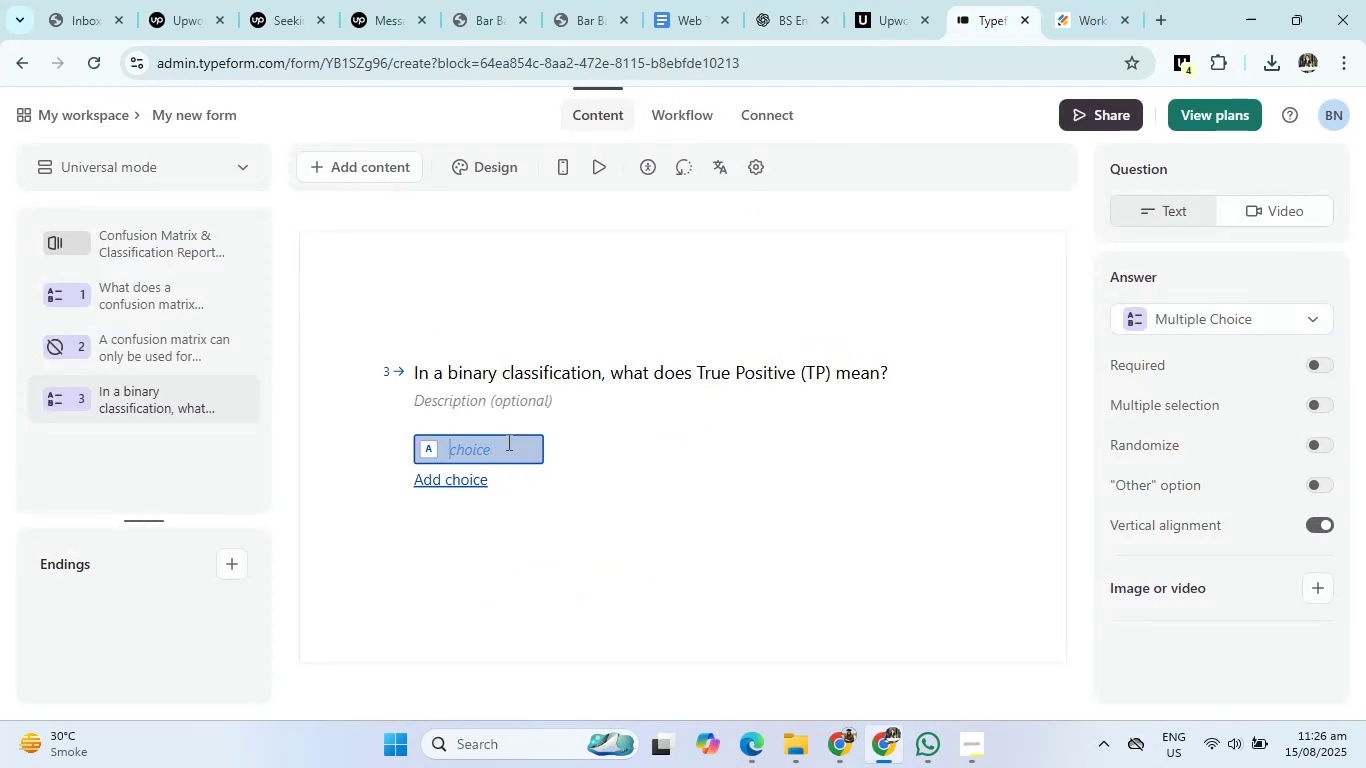 
key(Control+V)
 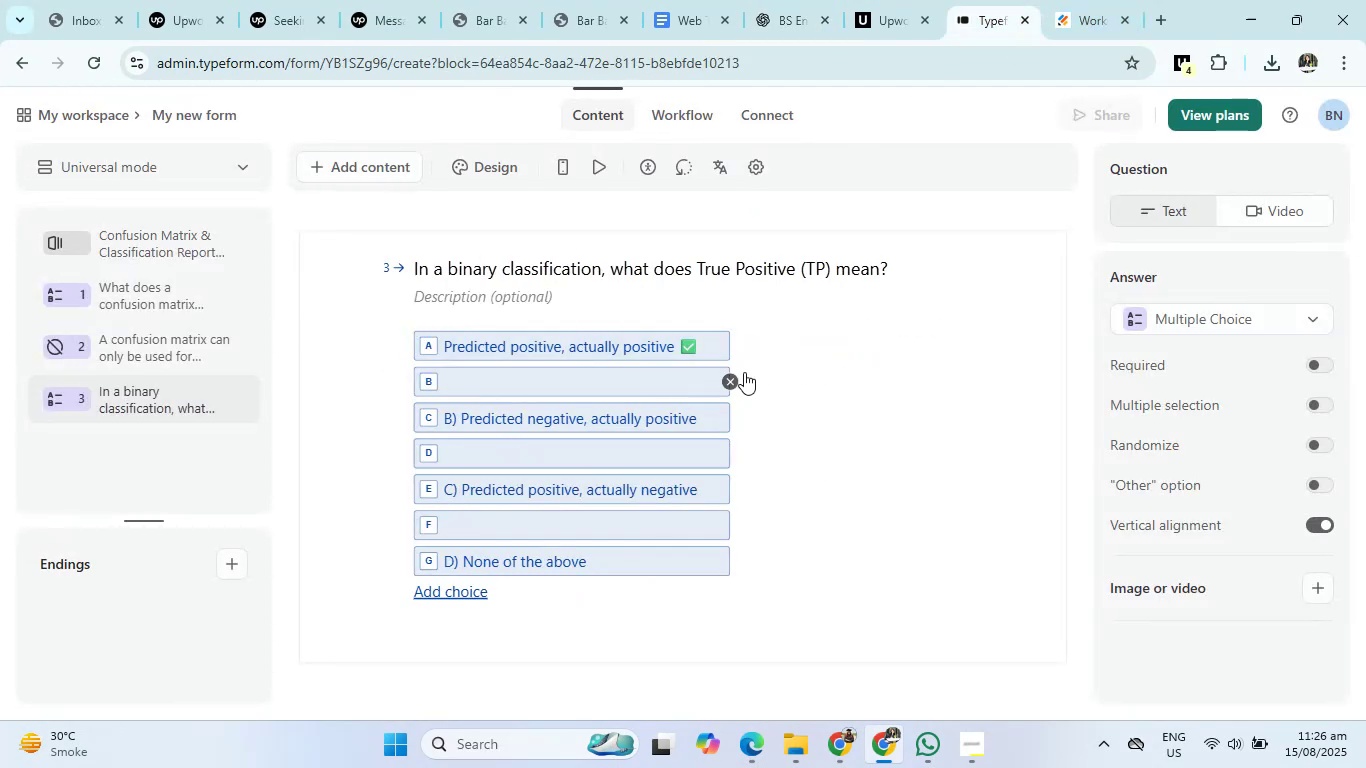 
left_click([740, 382])
 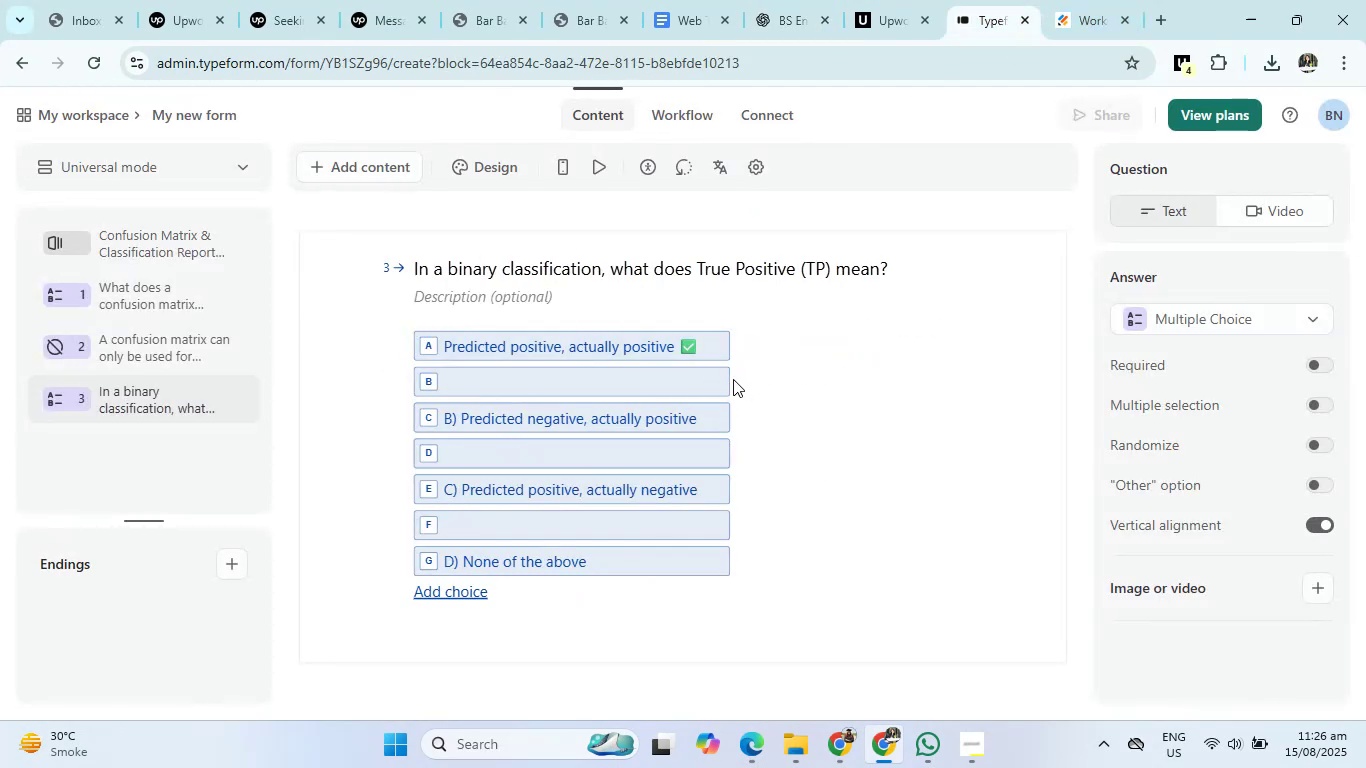 
left_click([729, 379])
 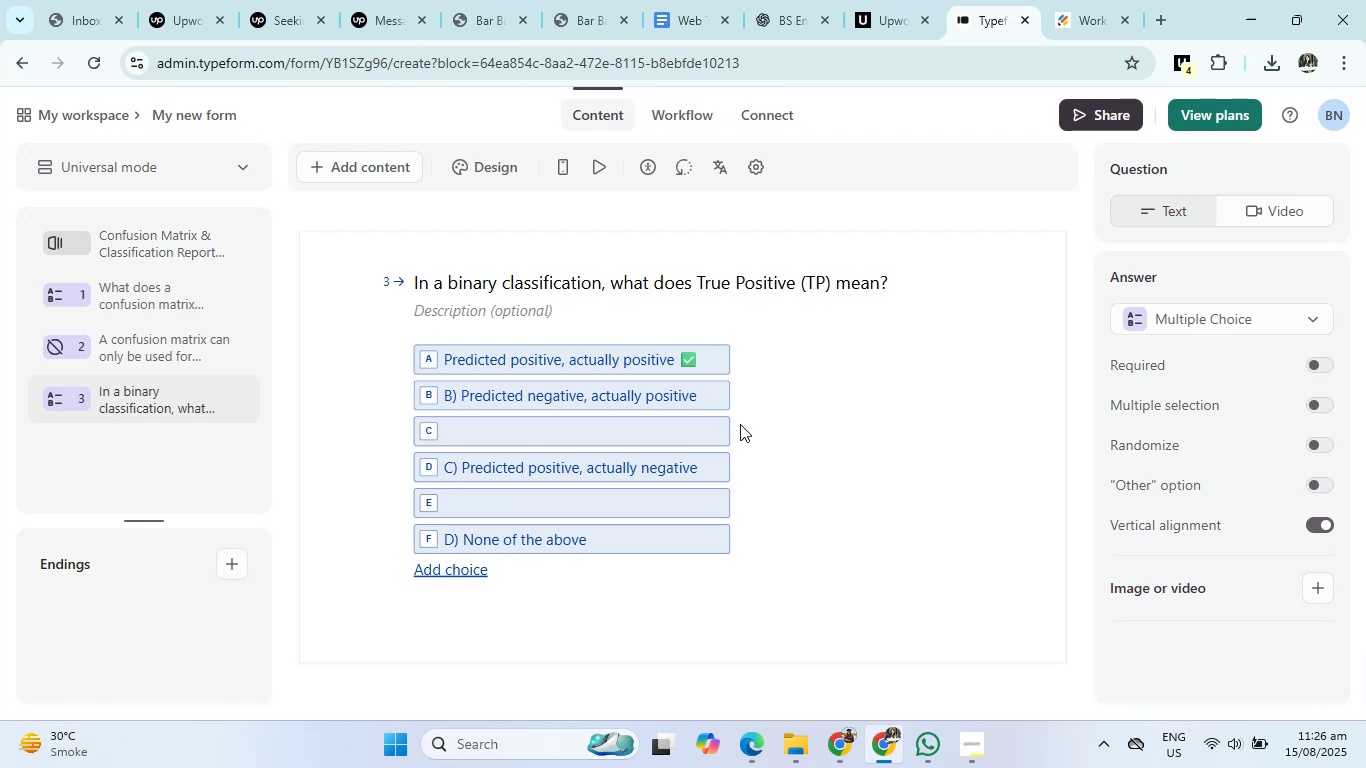 
left_click([729, 430])
 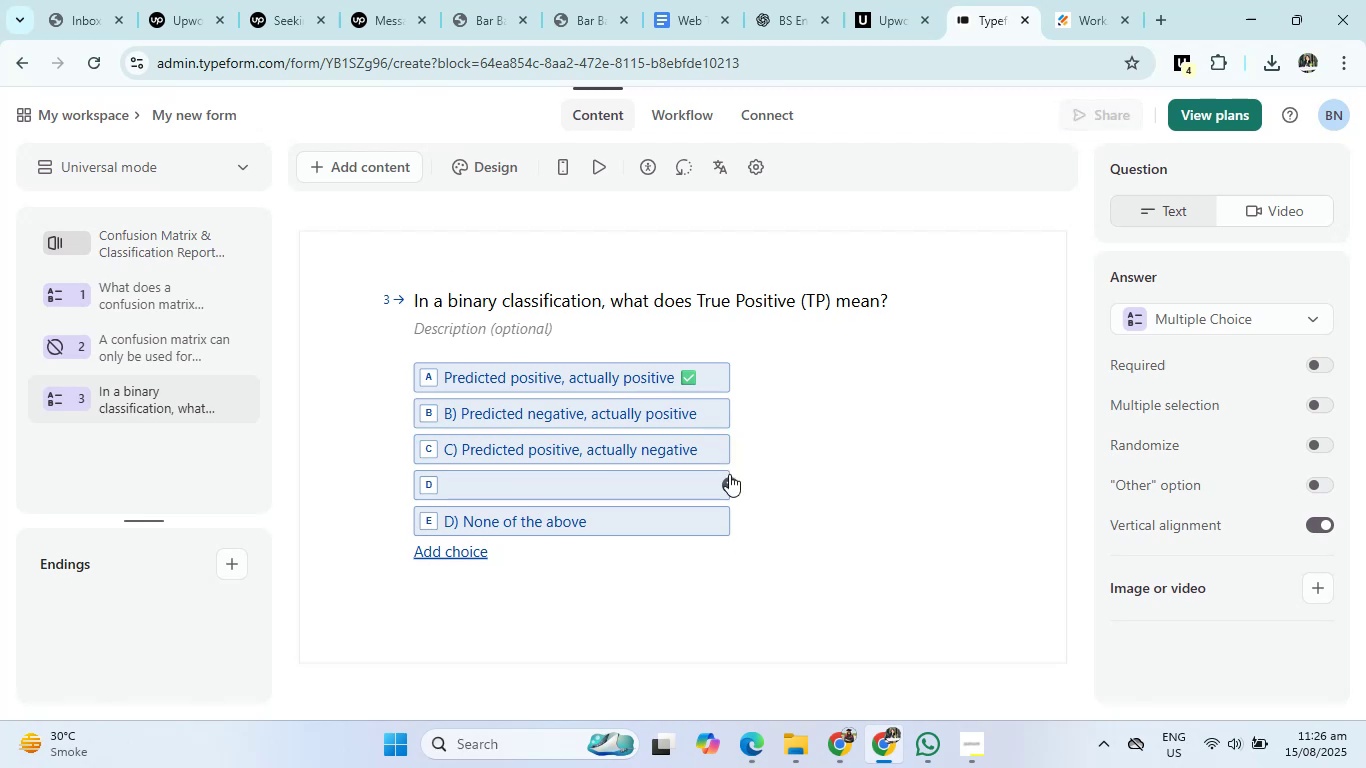 
left_click([729, 481])
 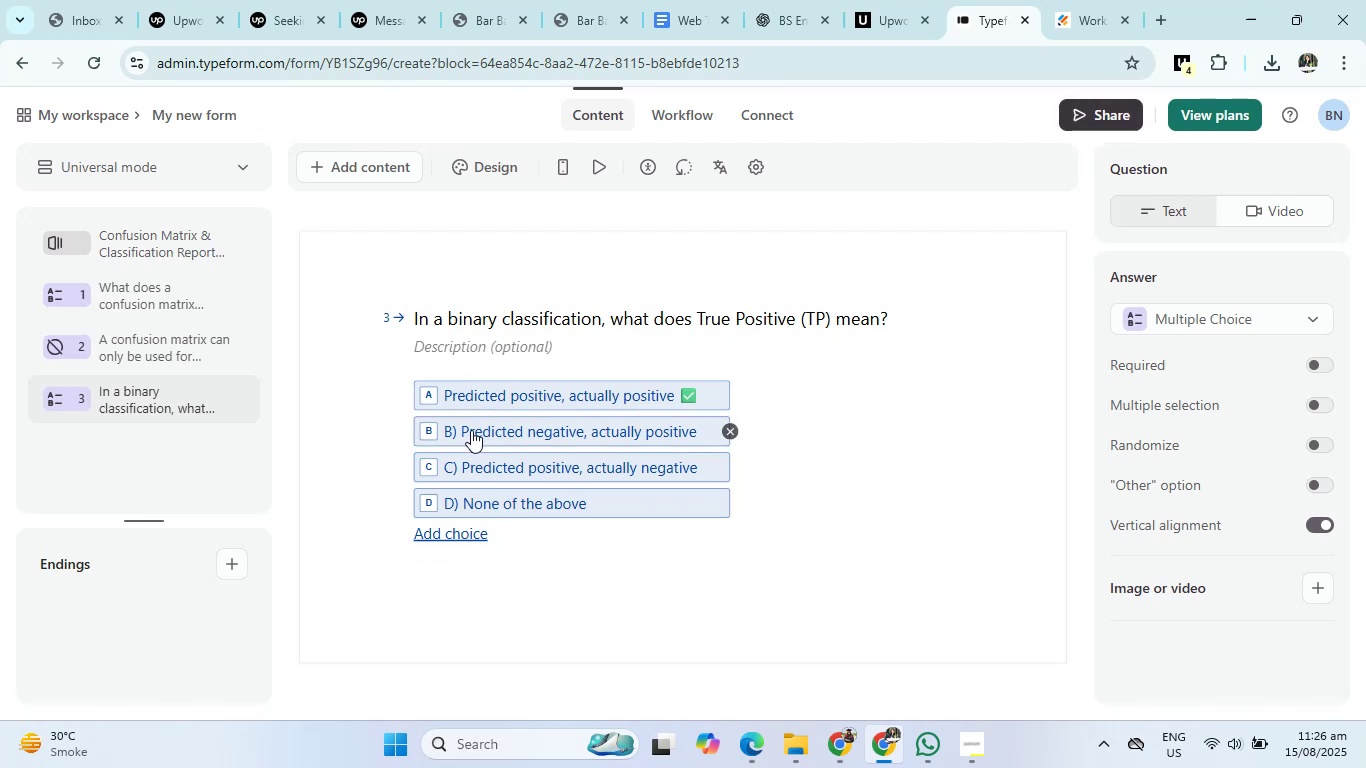 
left_click([459, 431])
 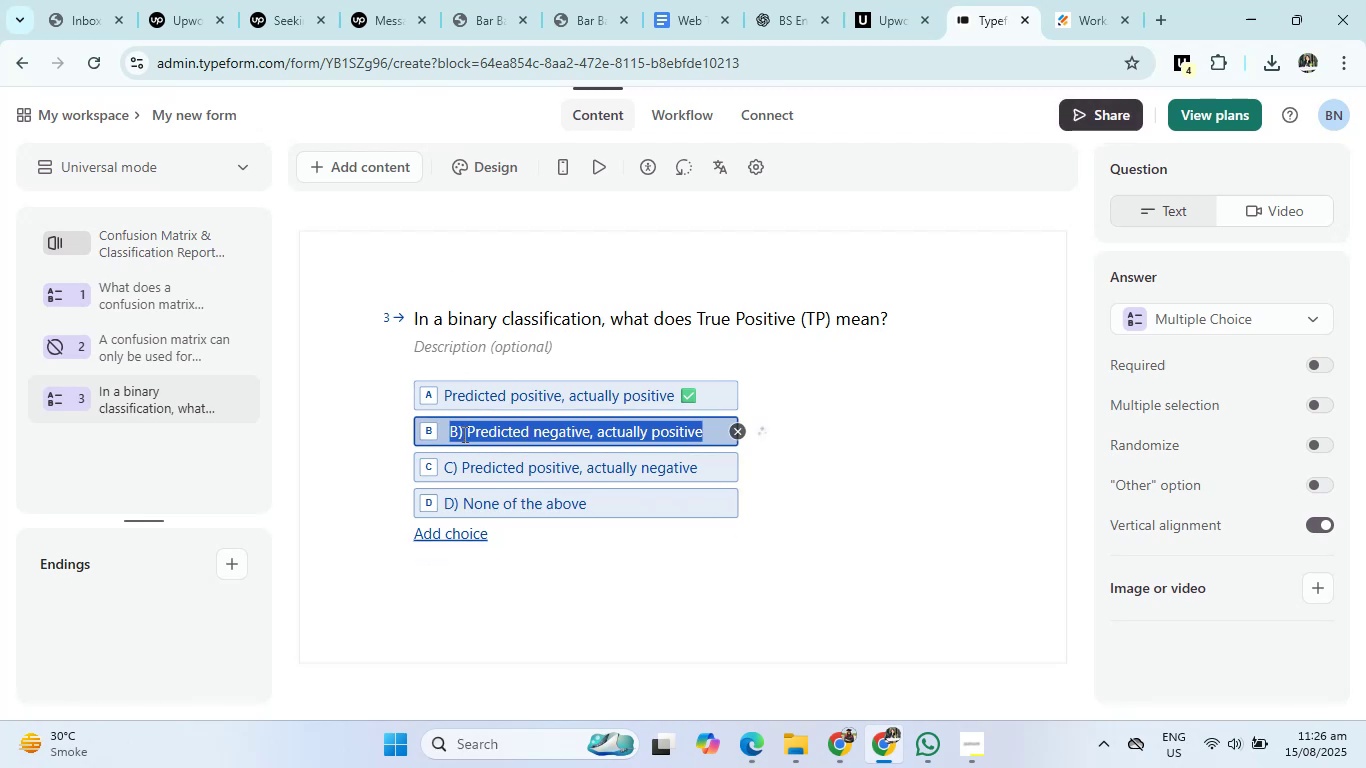 
left_click([463, 434])
 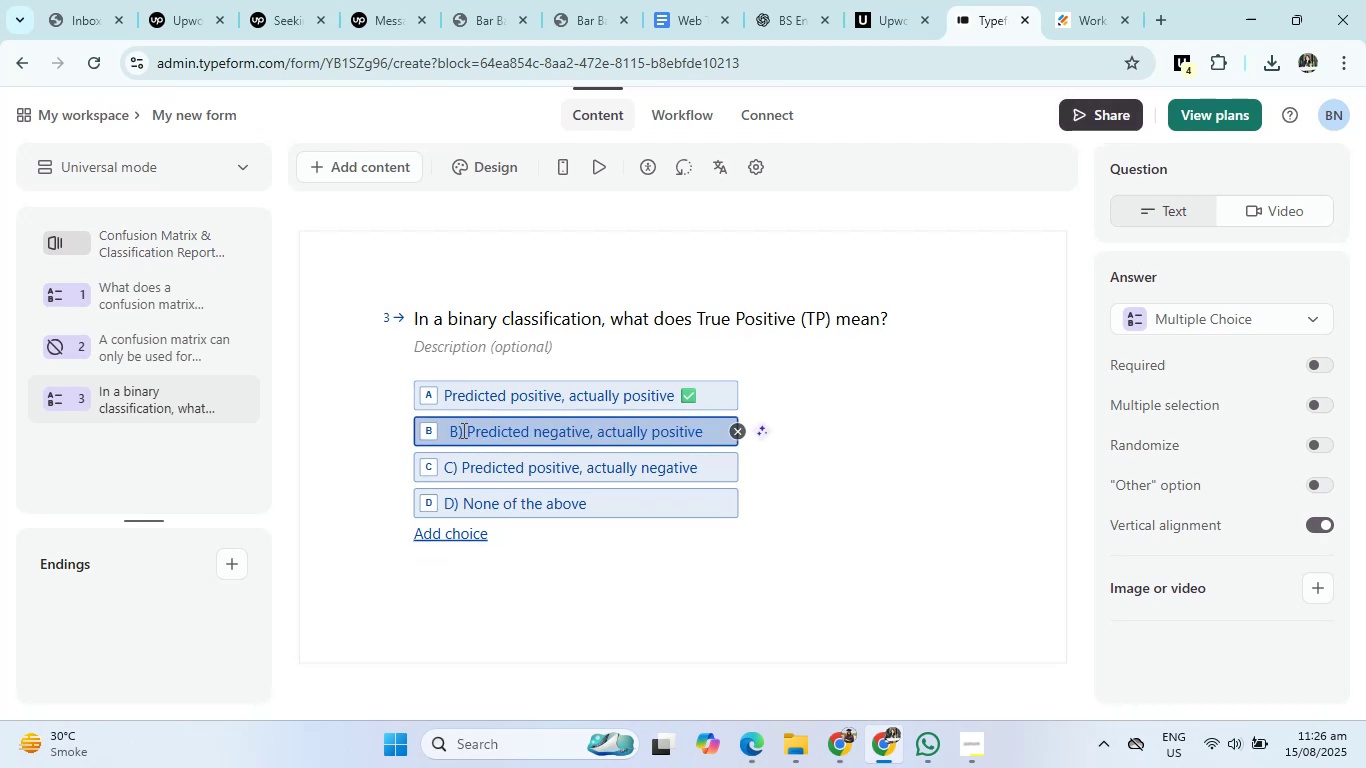 
left_click([466, 430])
 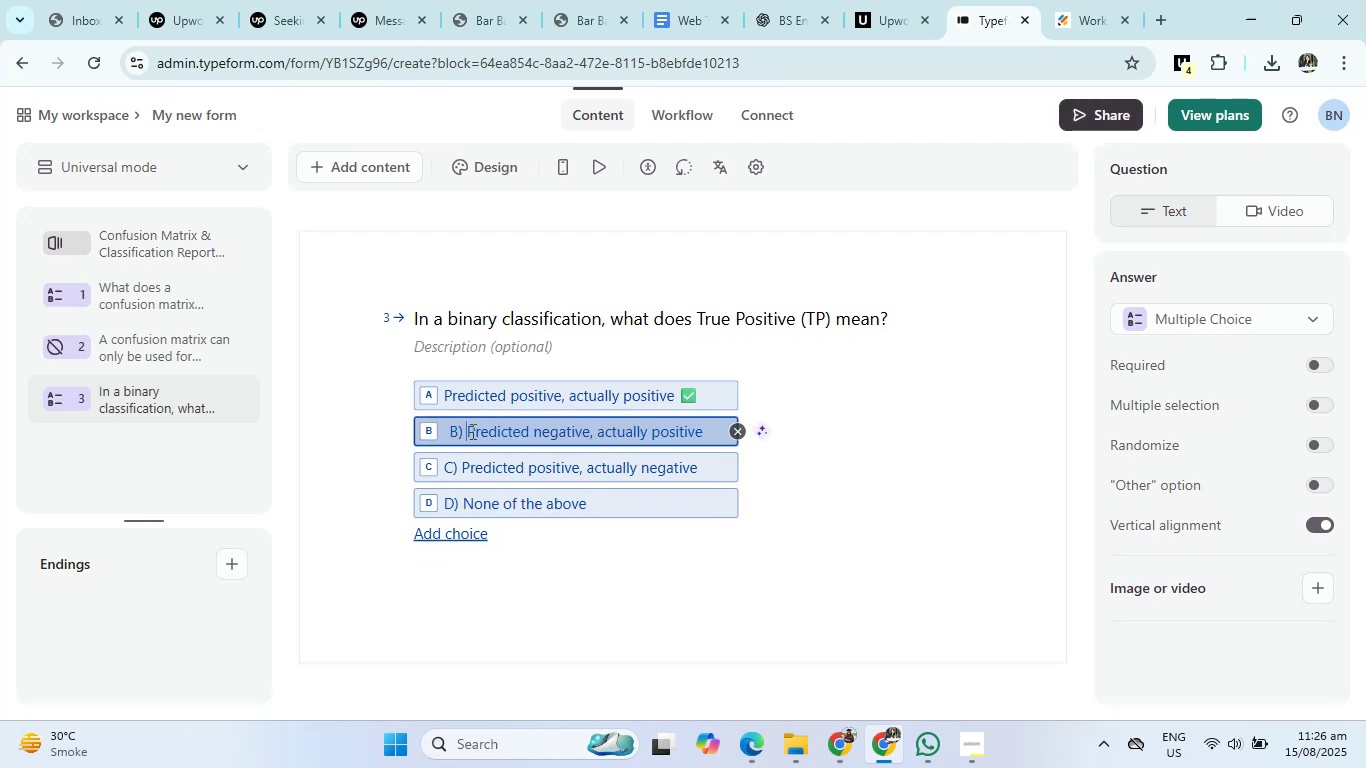 
key(Backspace)
 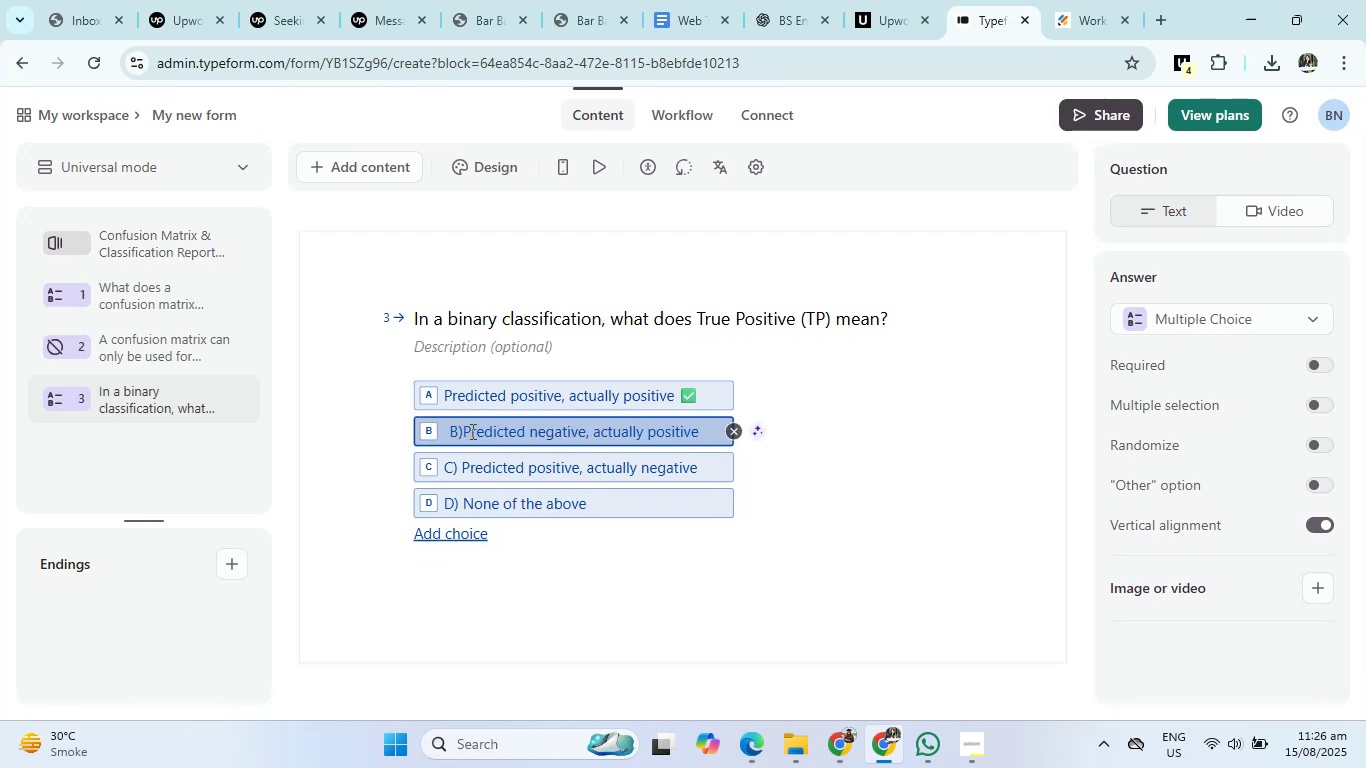 
key(Backspace)
 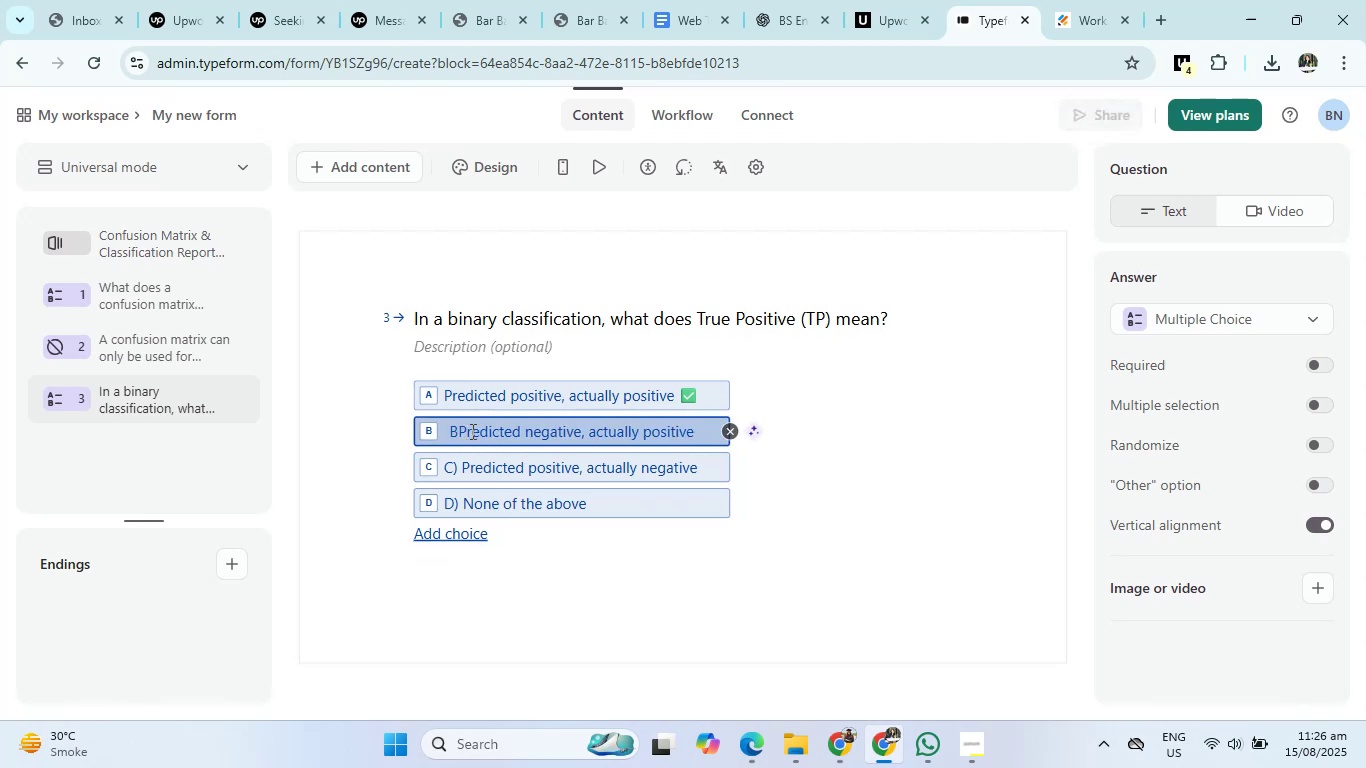 
key(Backspace)
 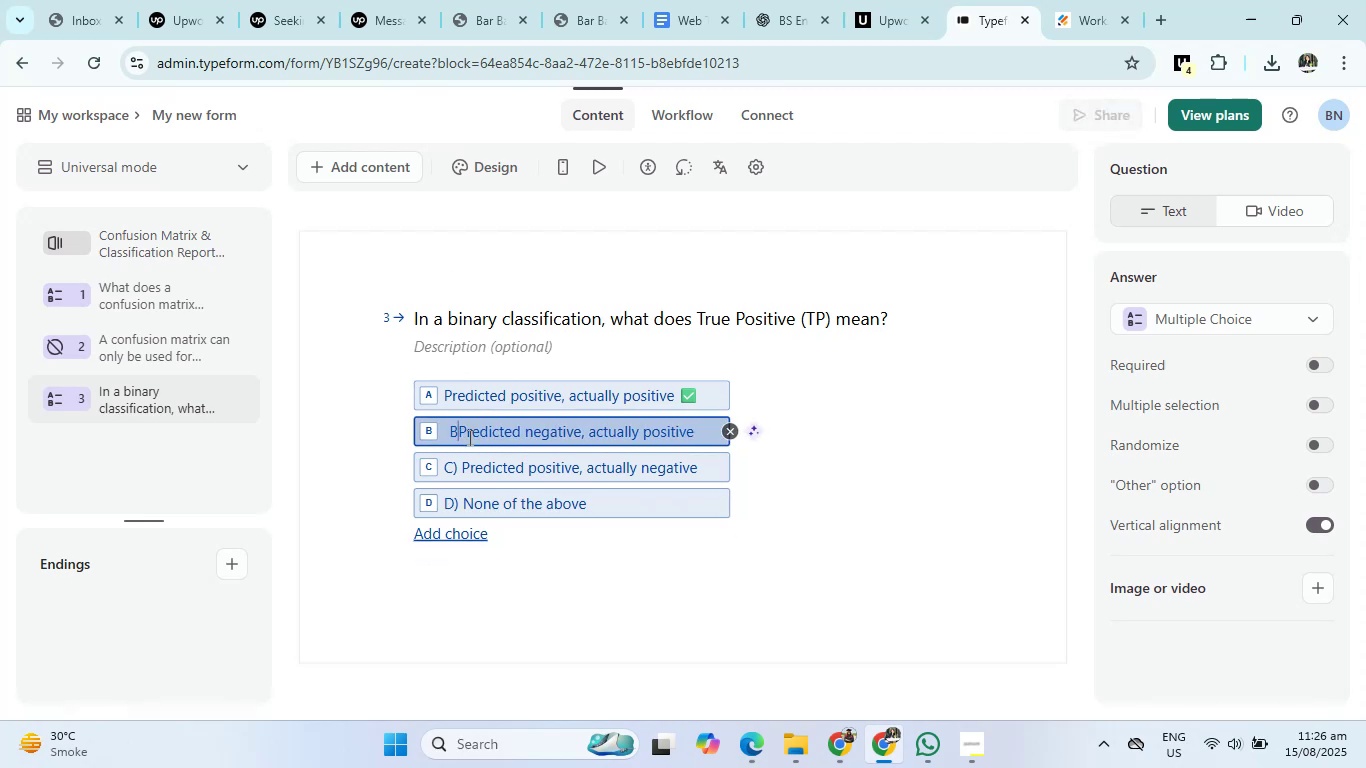 
key(Backspace)
 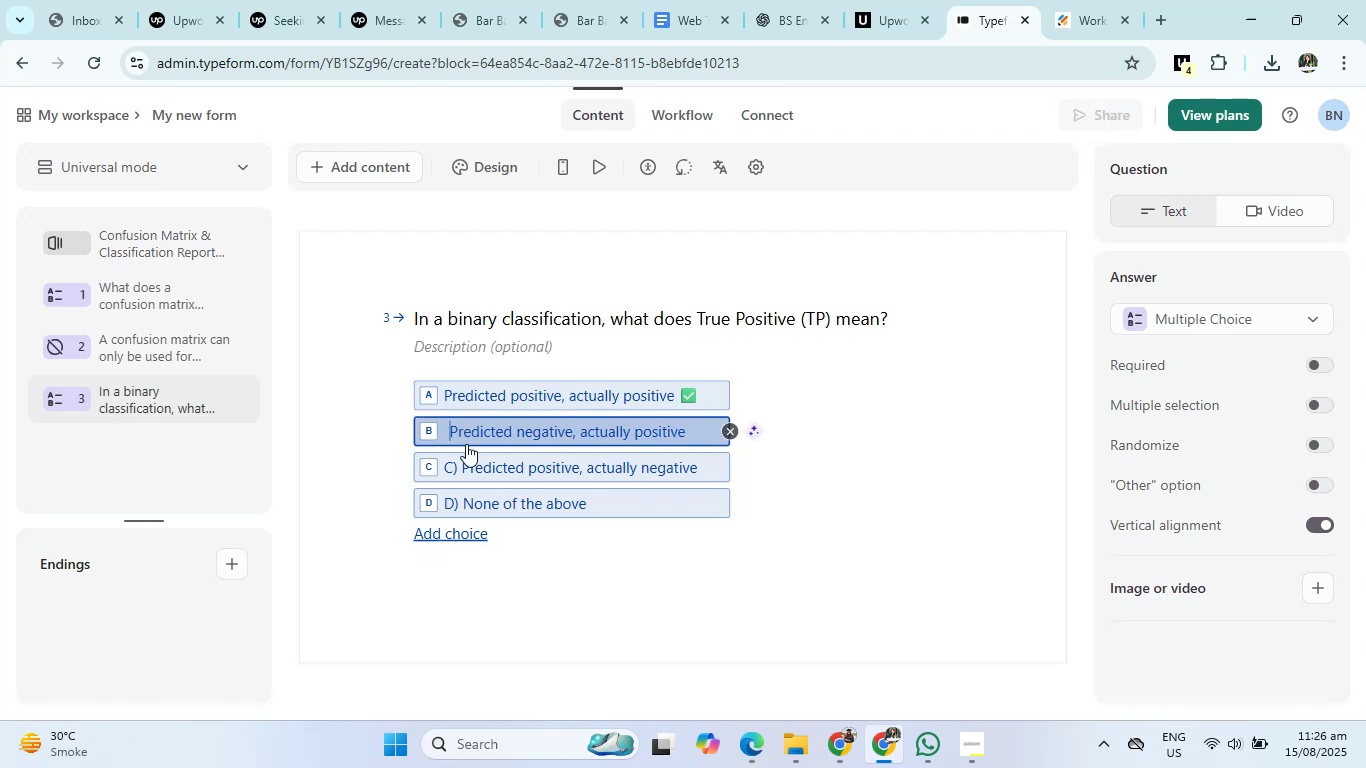 
key(Backspace)
 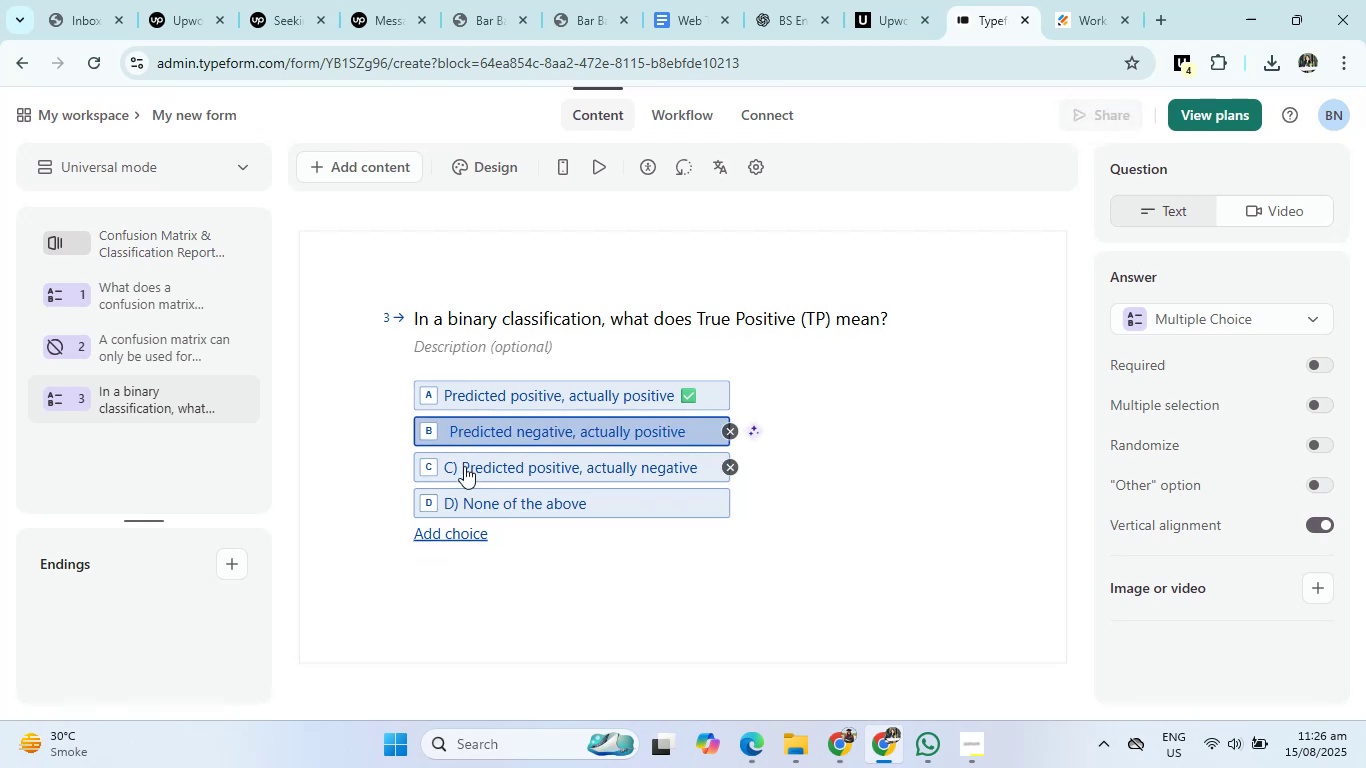 
left_click([464, 466])
 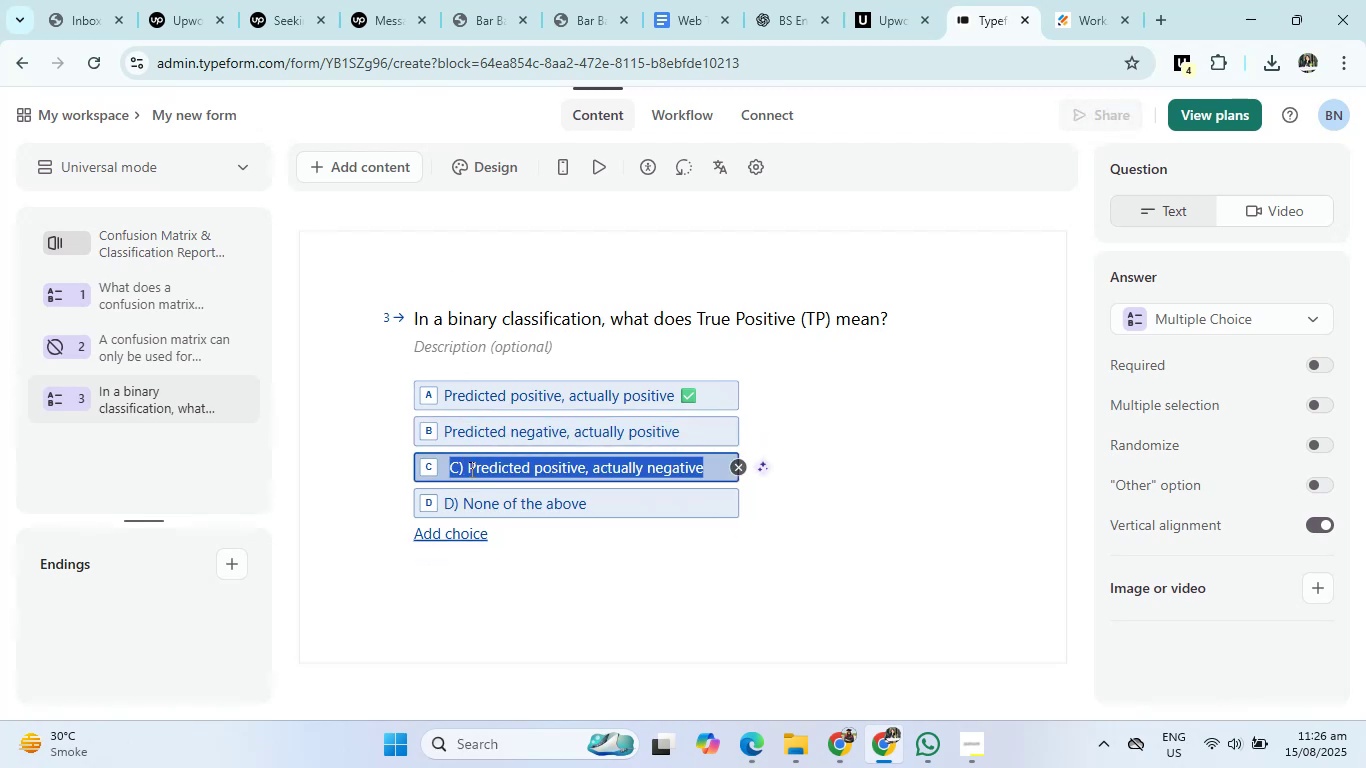 
left_click([470, 469])
 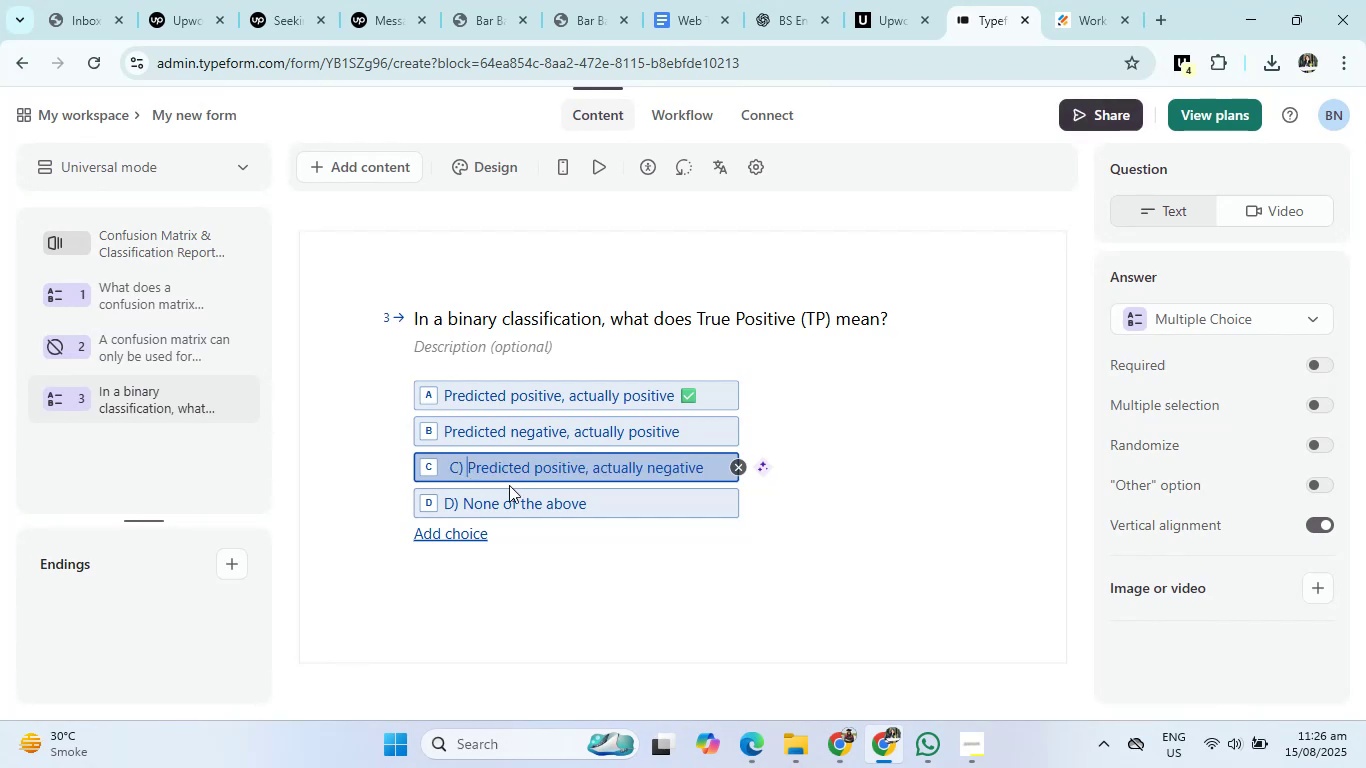 
key(Backspace)
 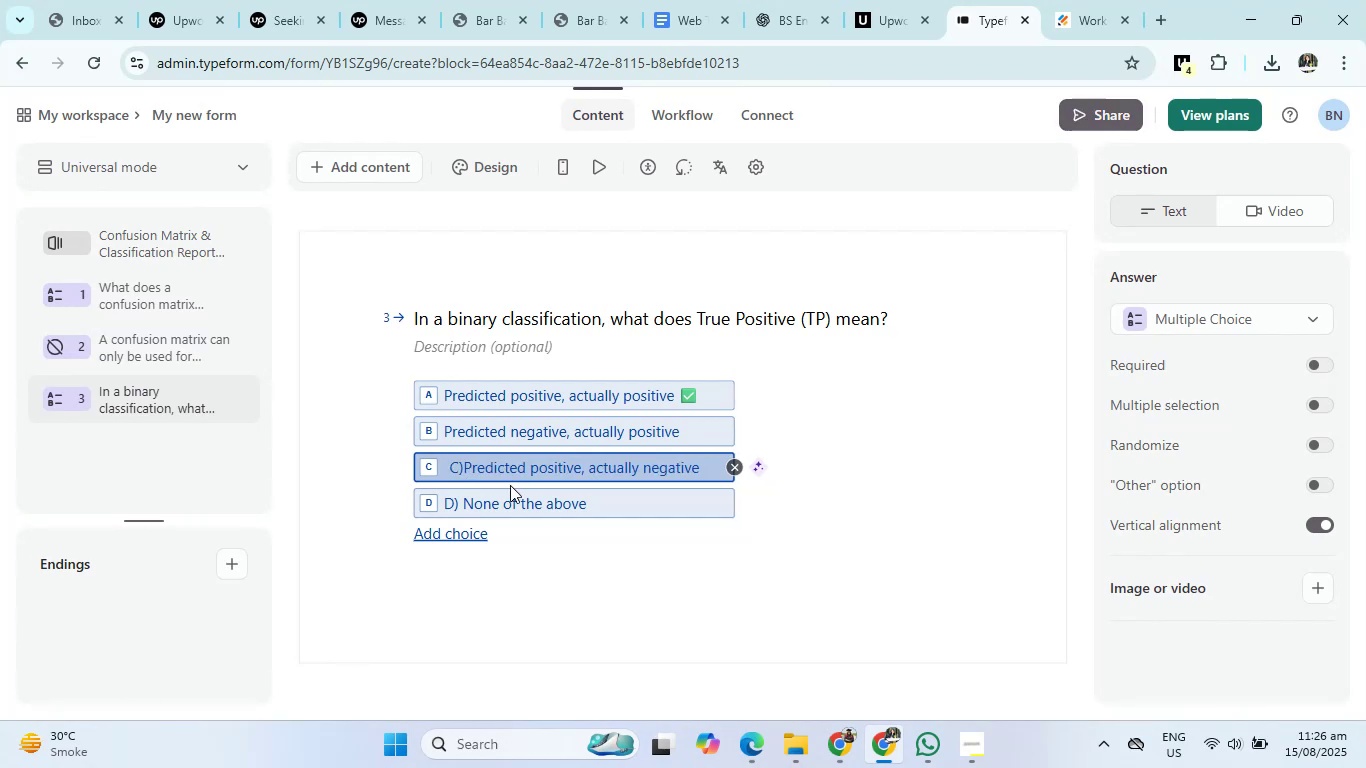 
key(Backspace)
 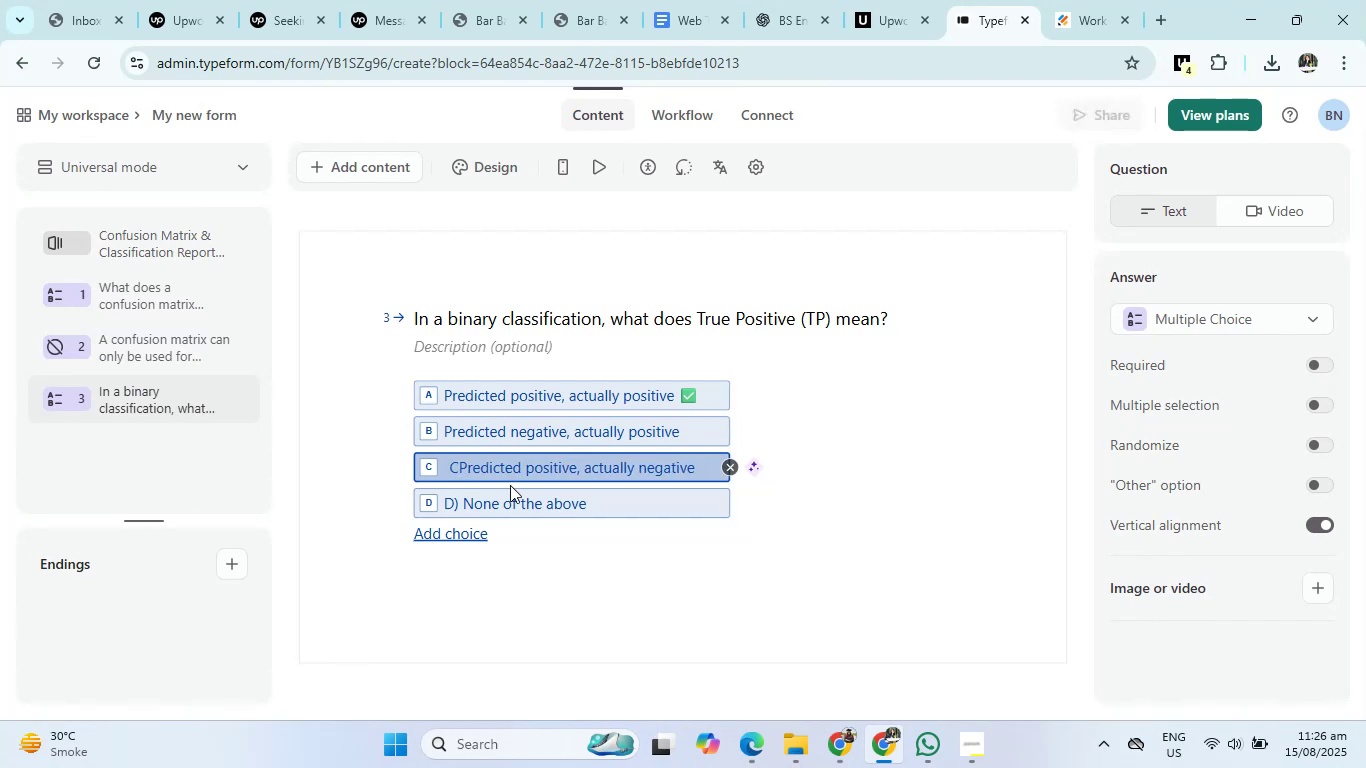 
key(Backspace)
 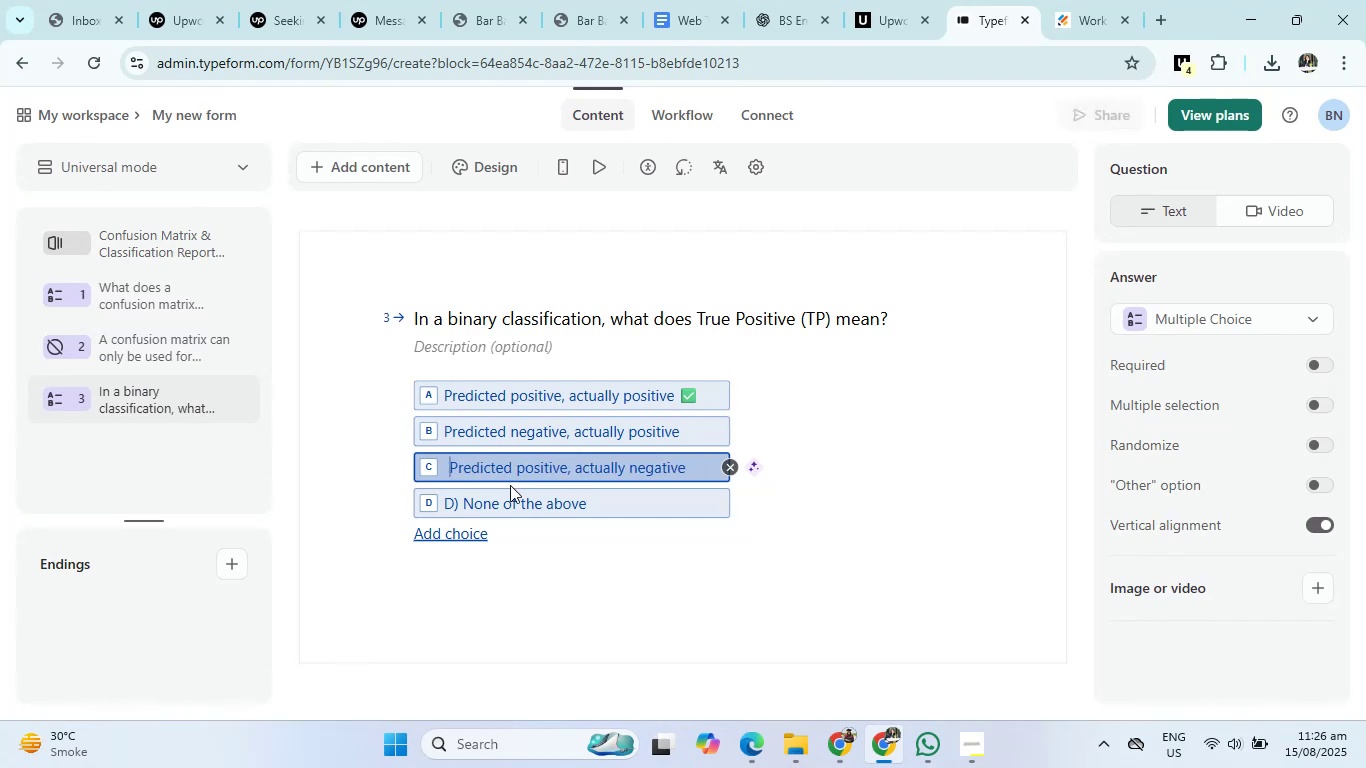 
key(Backspace)
 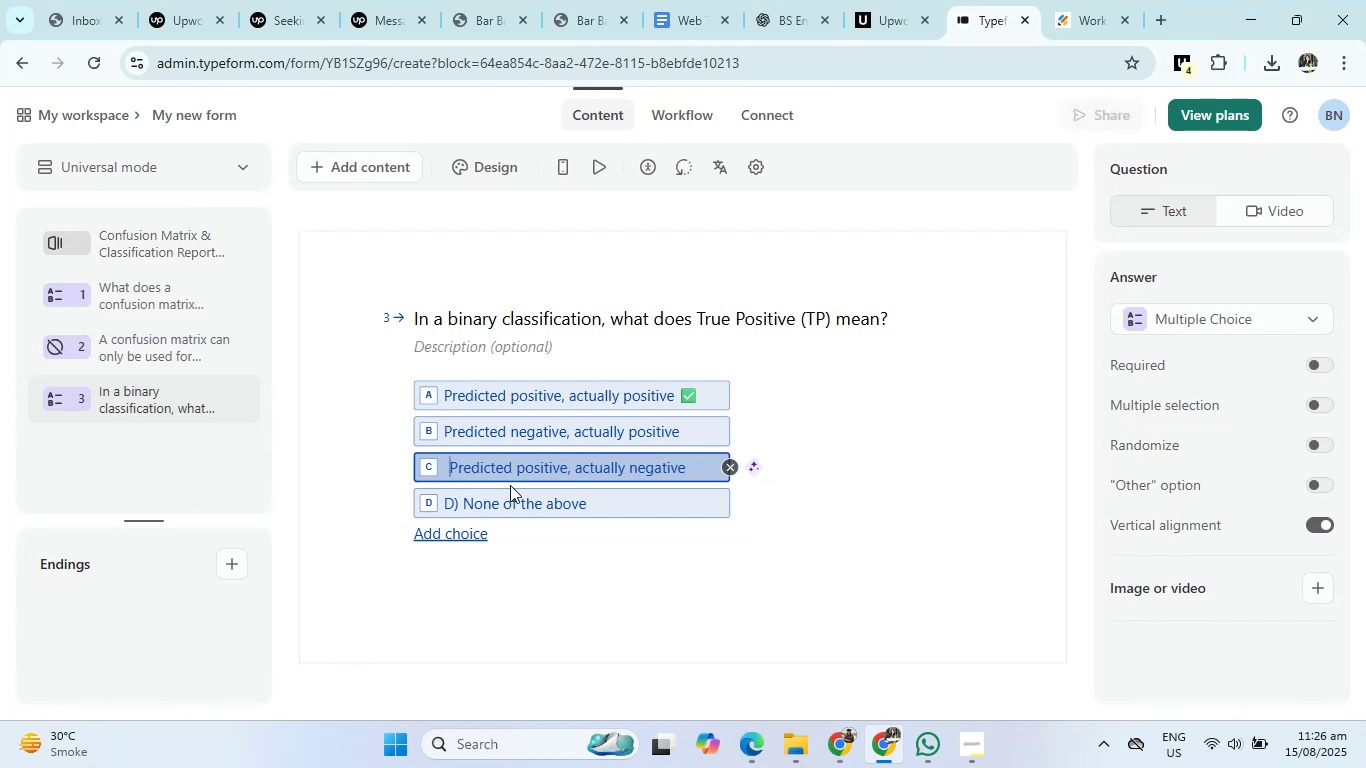 
key(Backspace)
 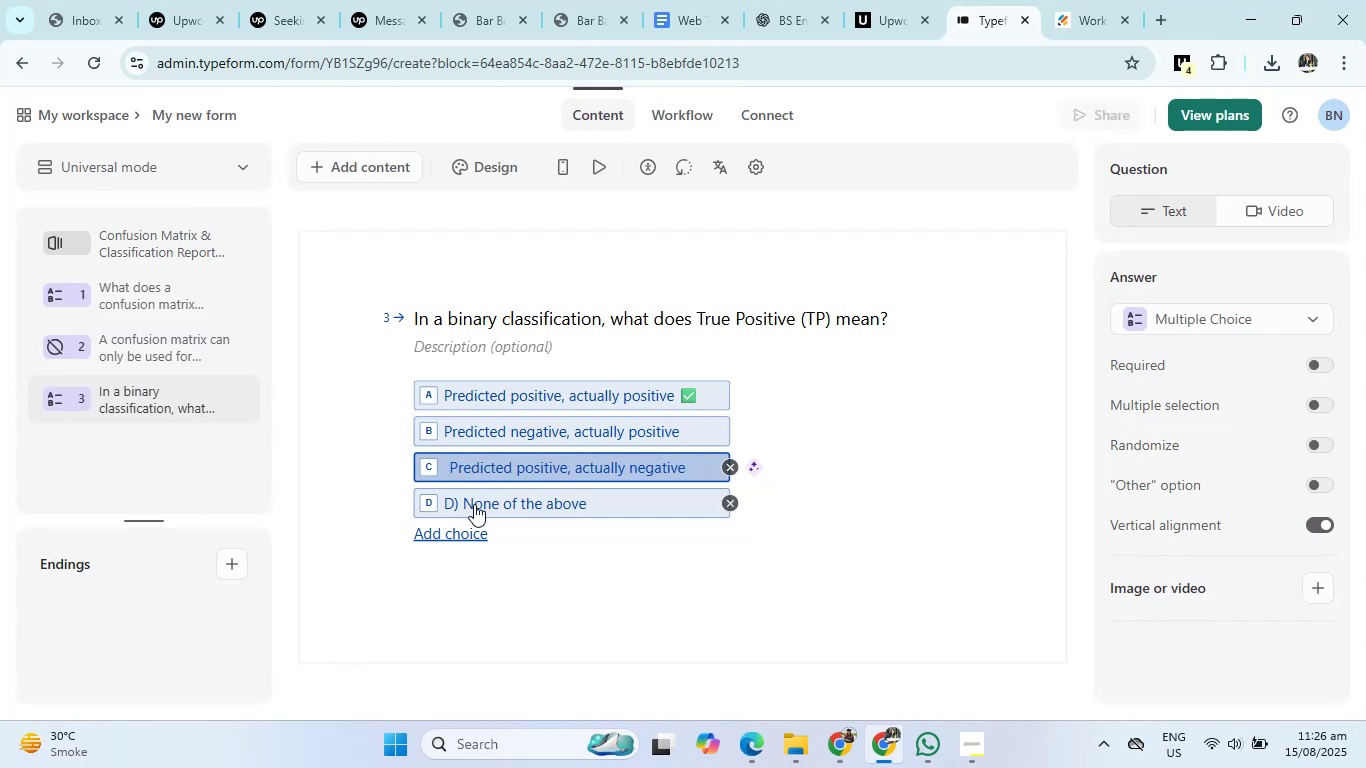 
left_click([466, 506])
 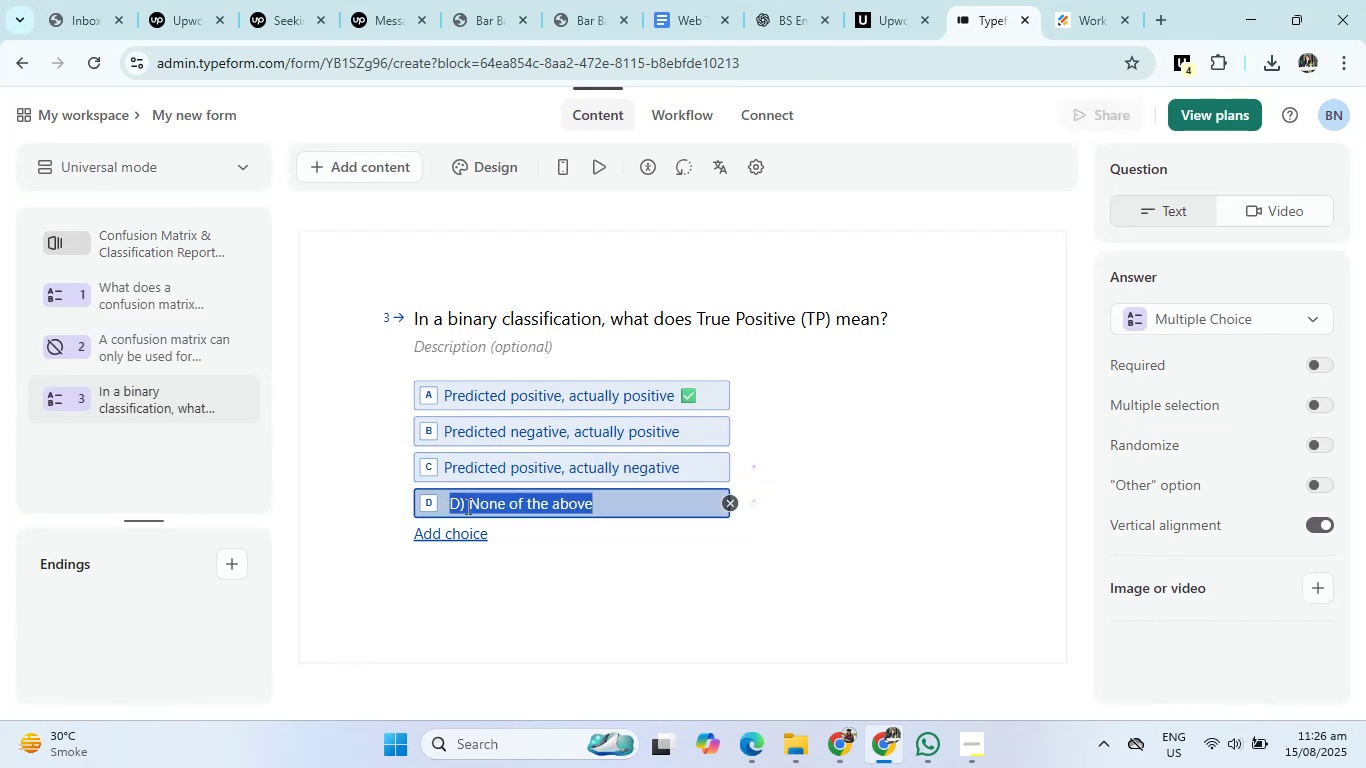 
left_click([466, 506])
 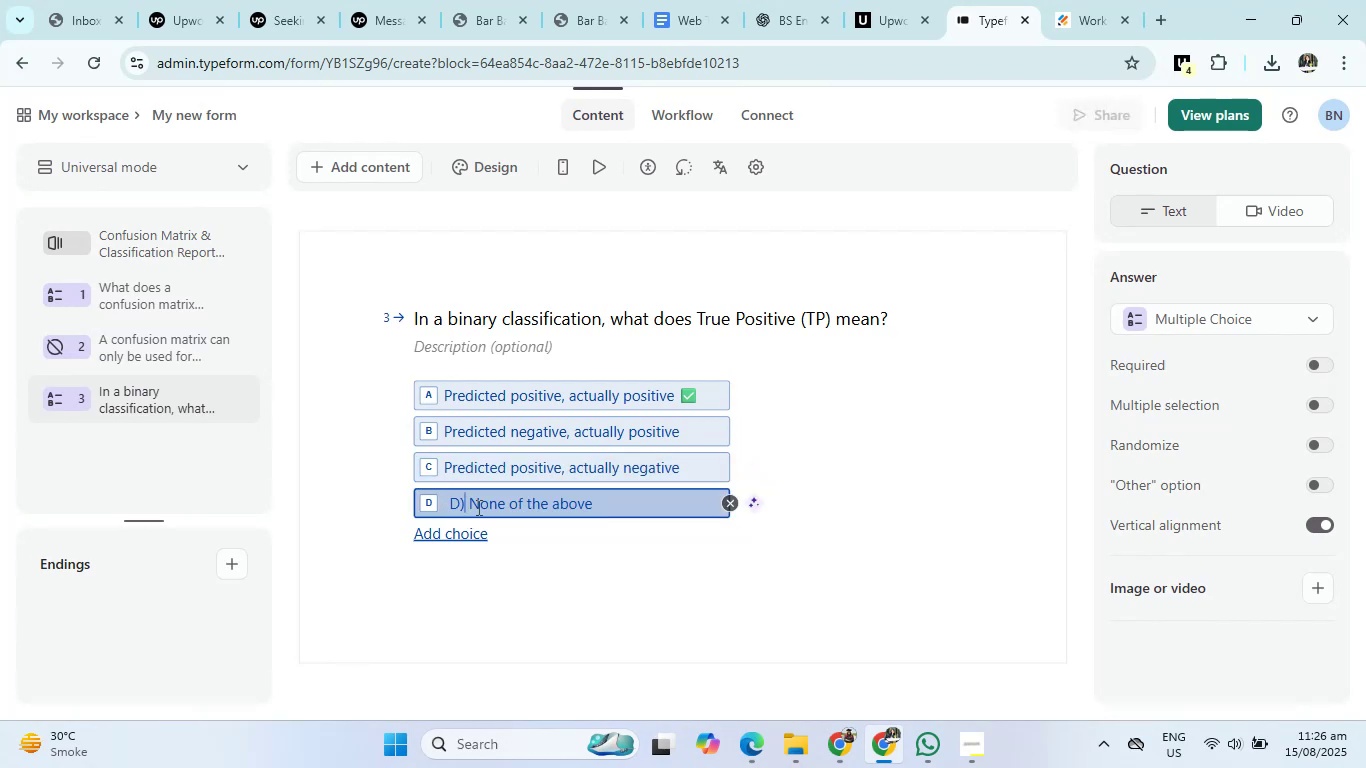 
key(Backspace)
 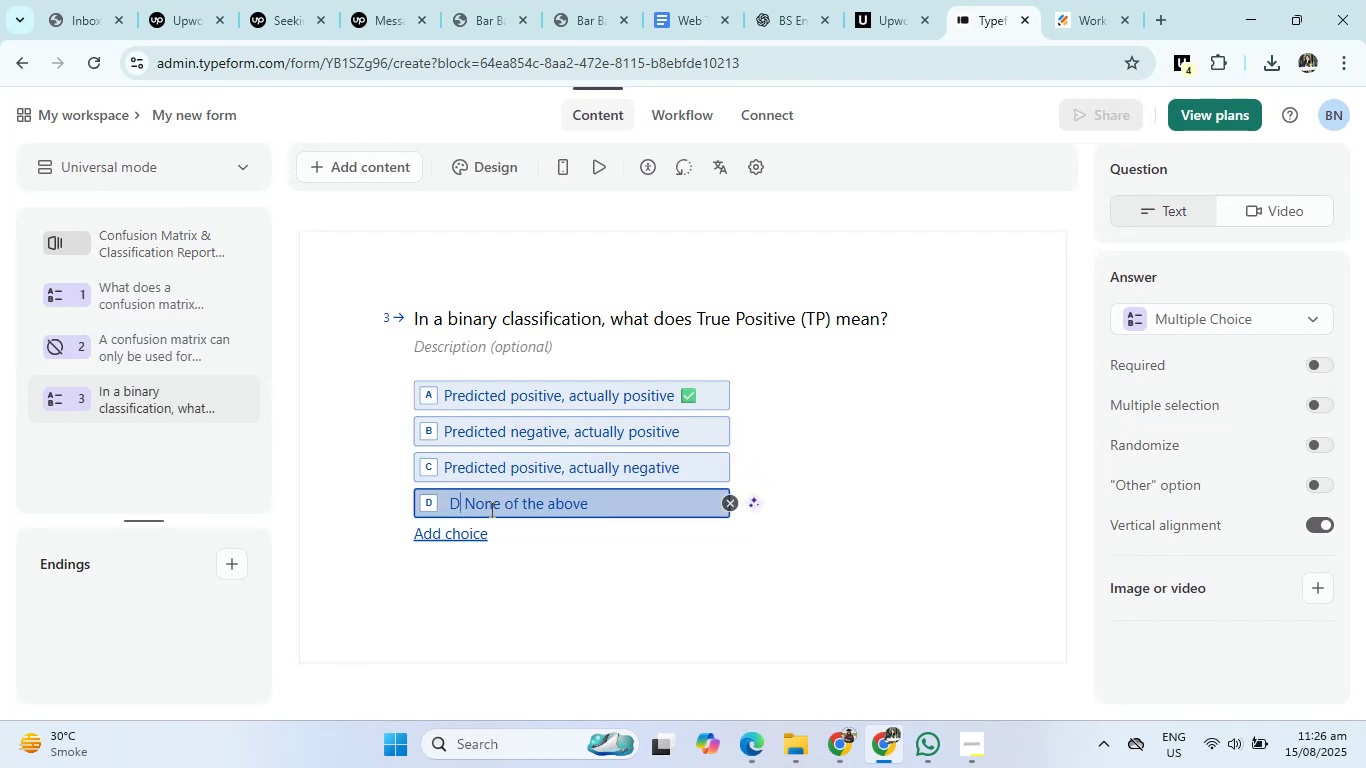 
key(Backspace)
 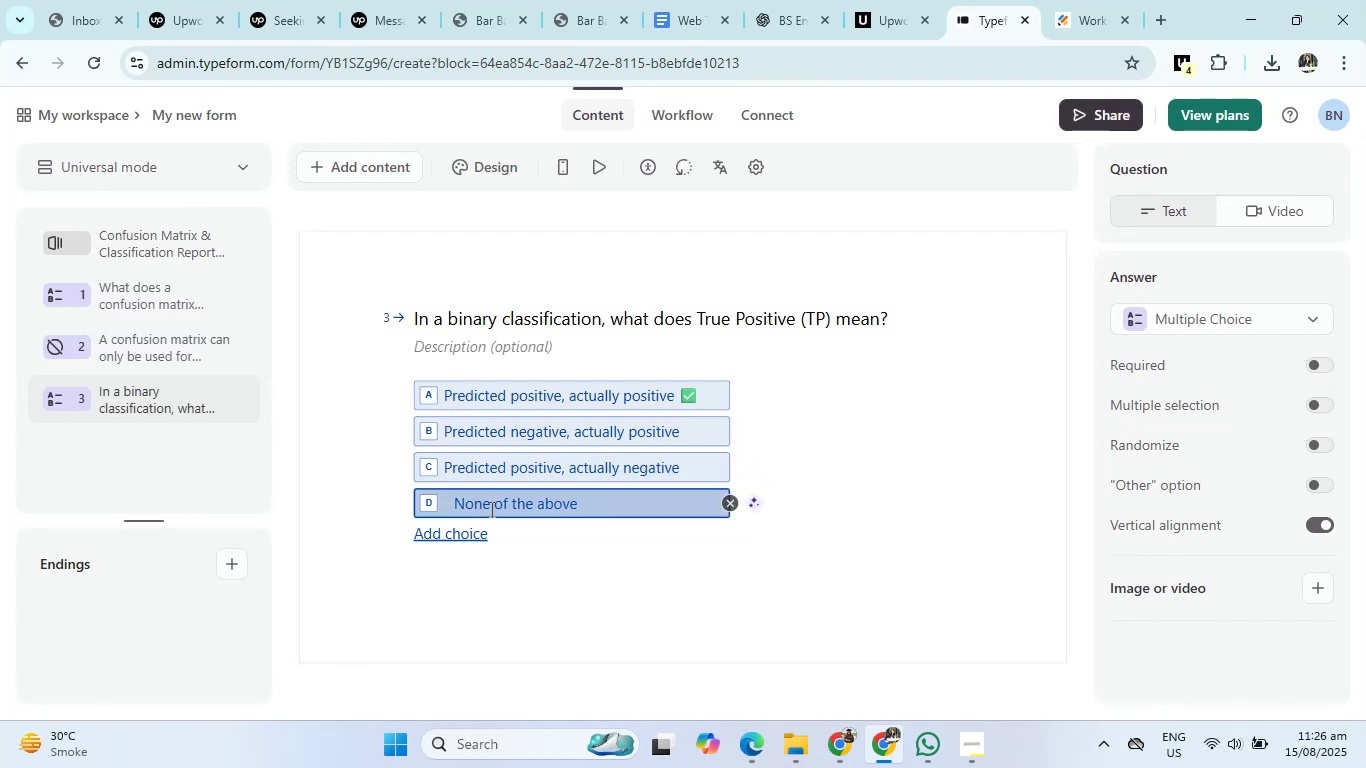 
key(Backspace)
 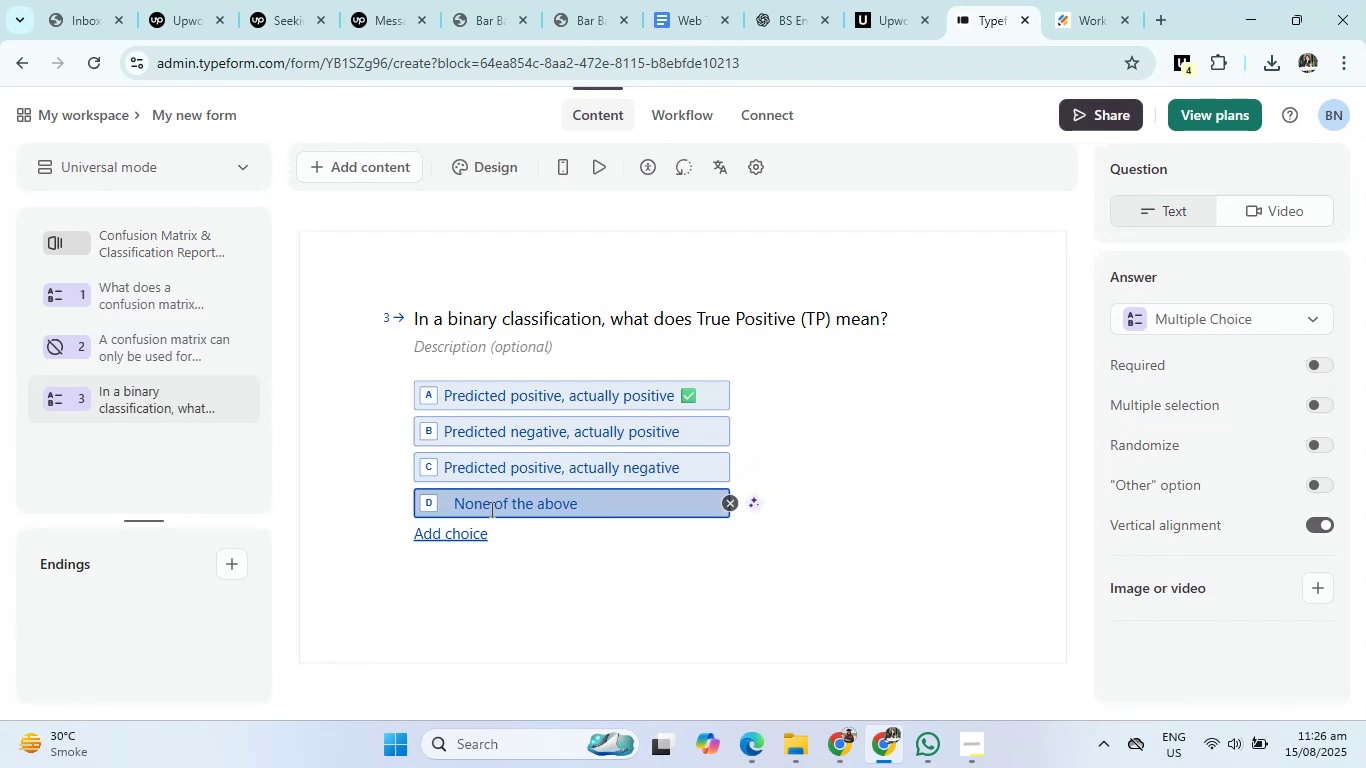 
key(Backspace)
 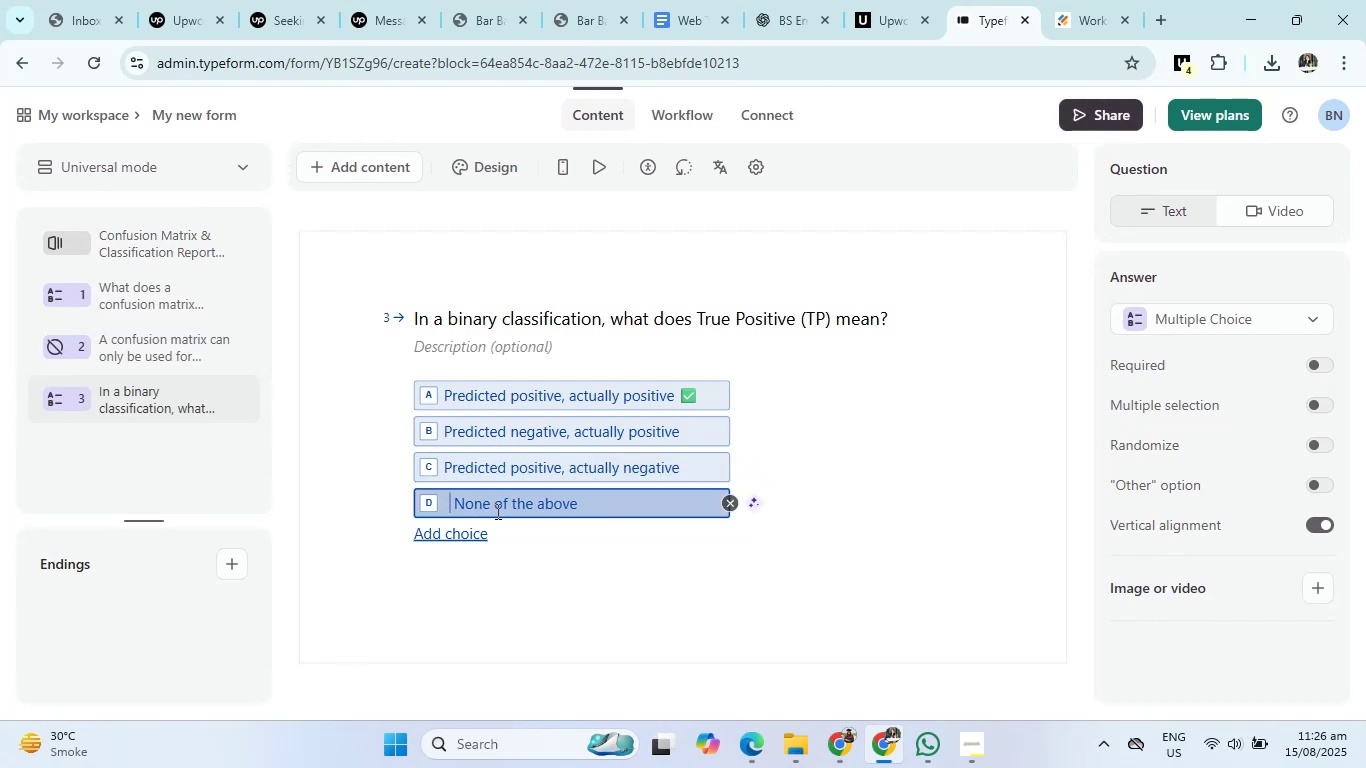 
key(Backspace)
 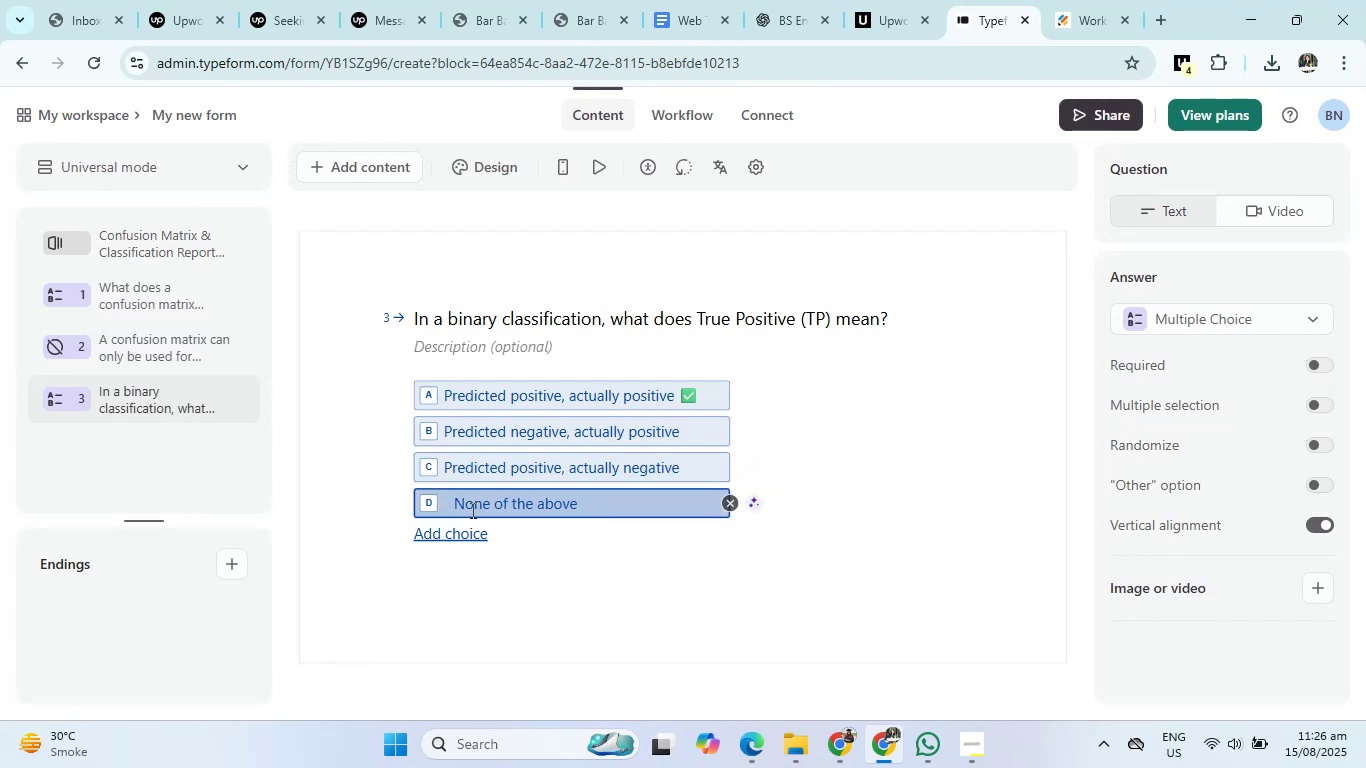 
key(ArrowRight)
 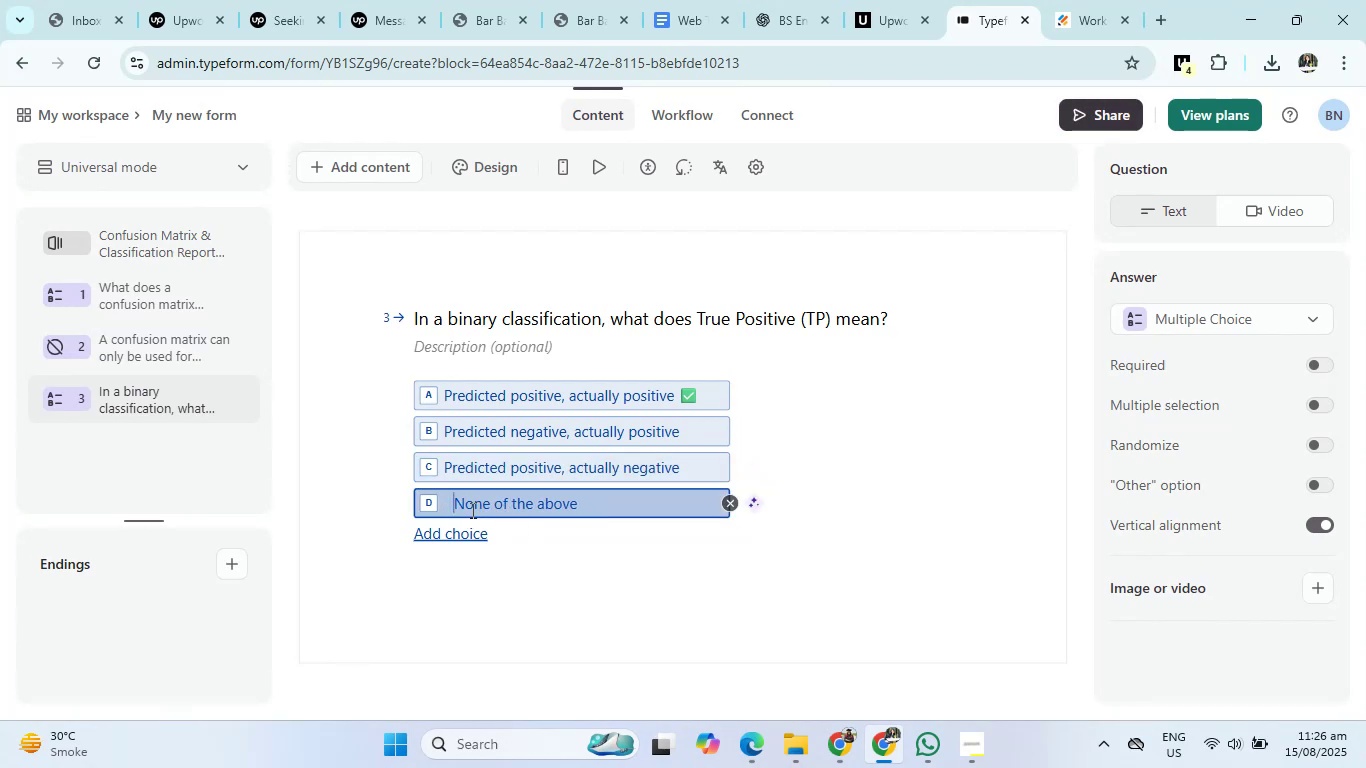 
key(Backspace)
 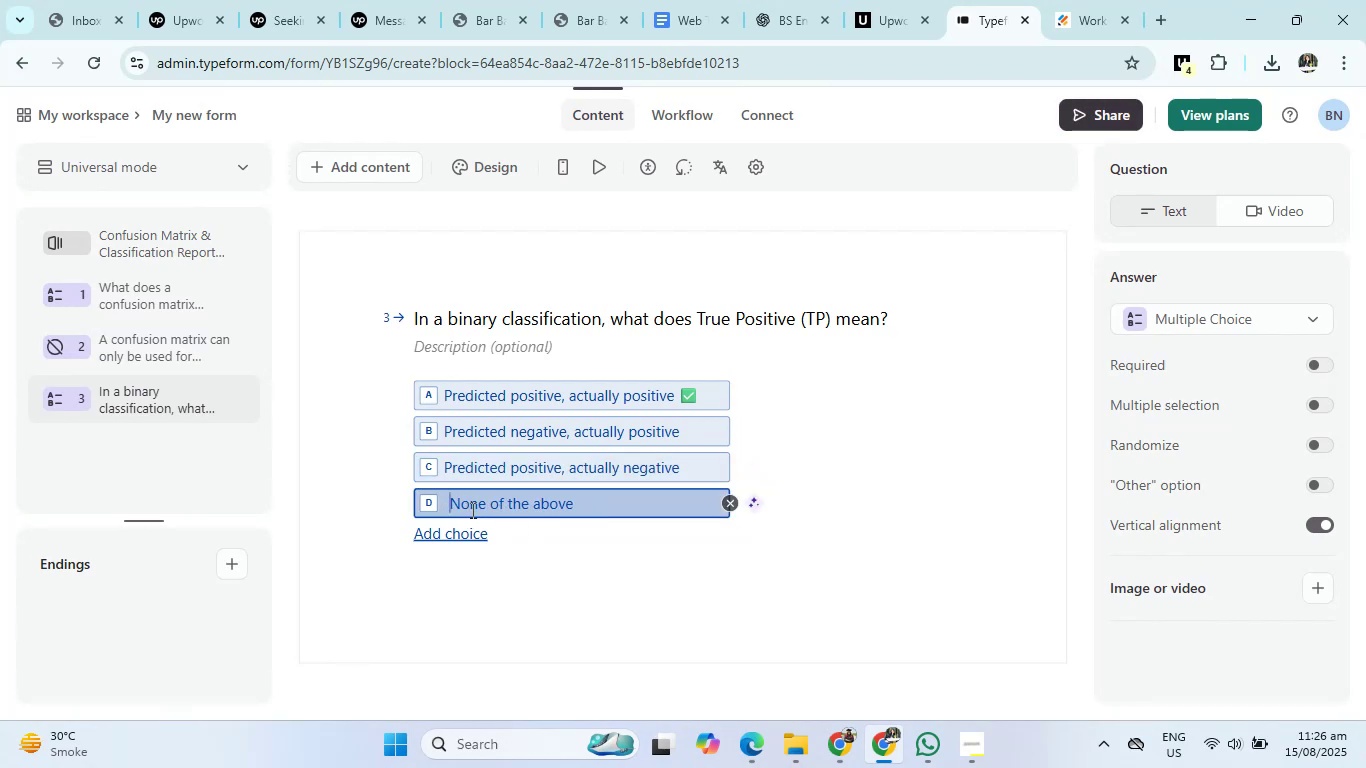 
key(Backspace)
 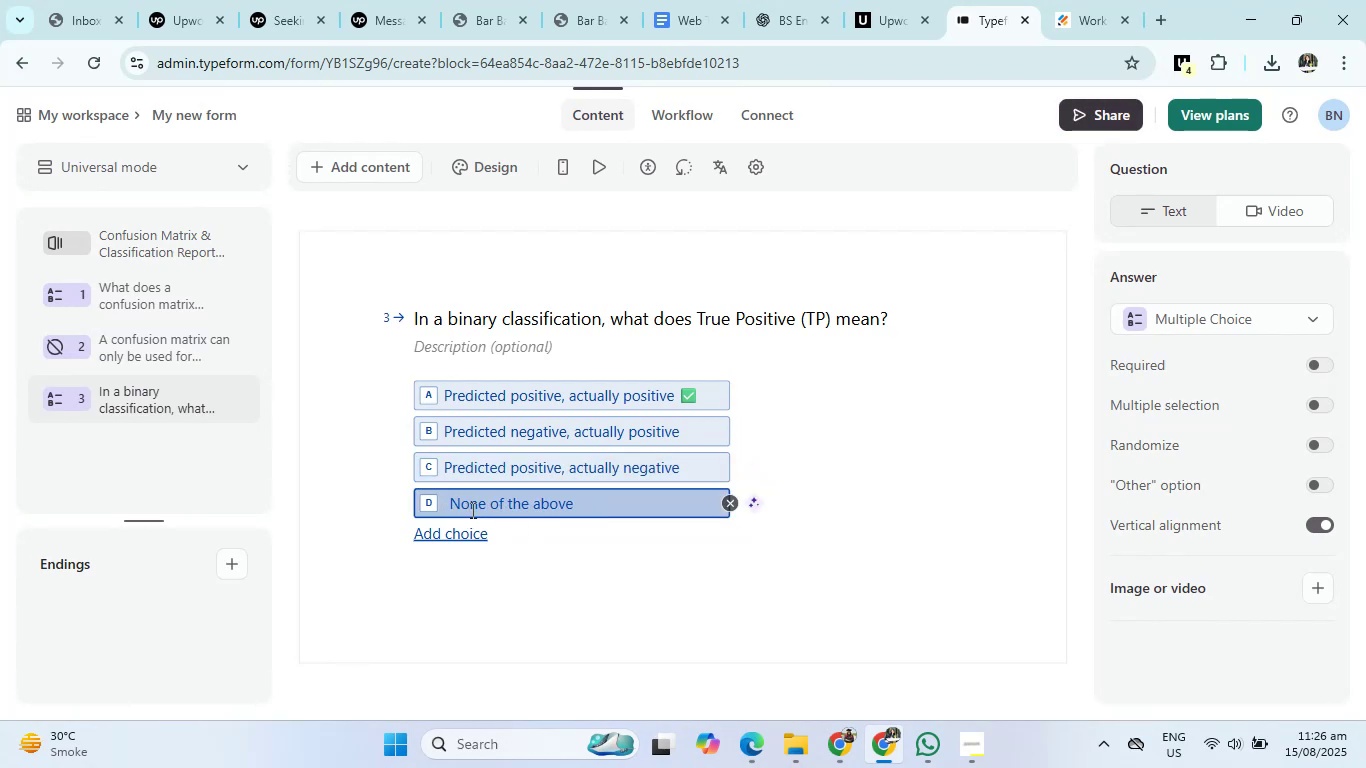 
key(Backspace)
 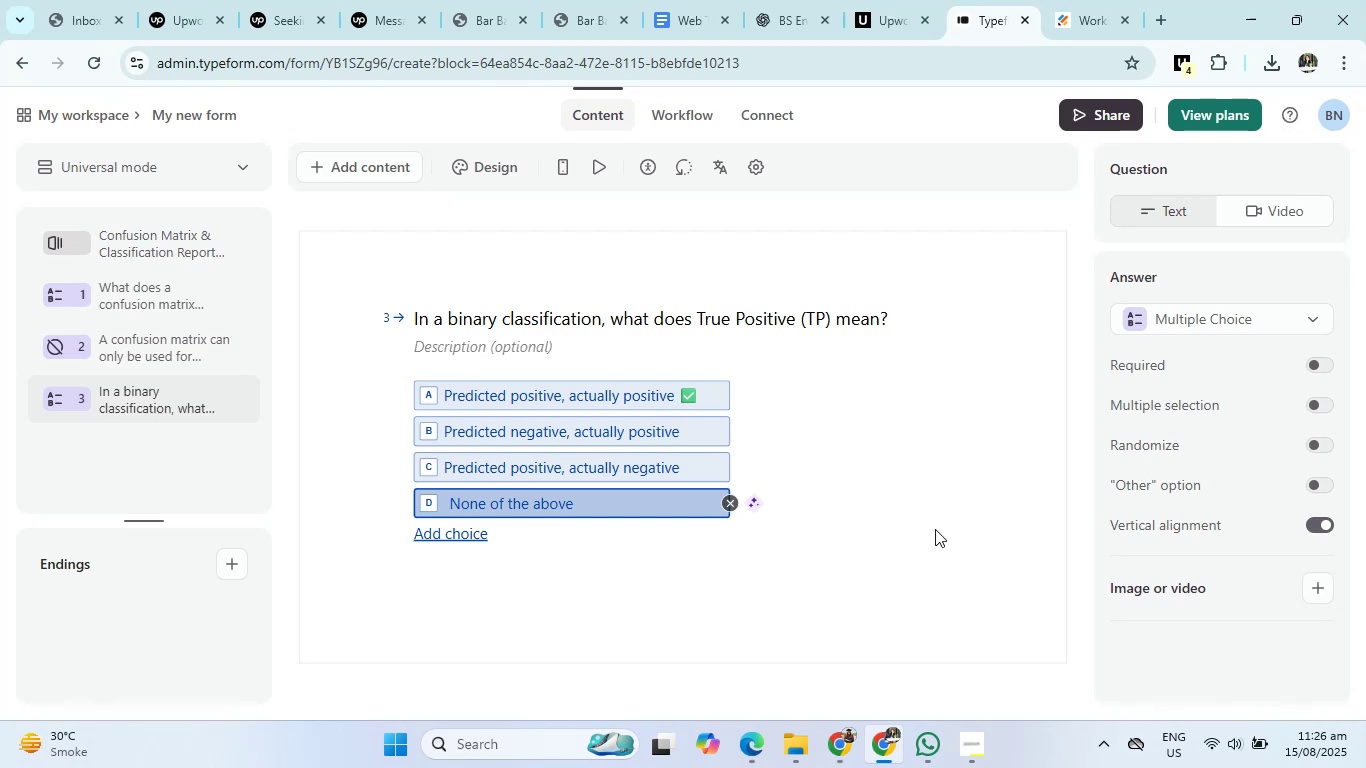 
wait(12.48)
 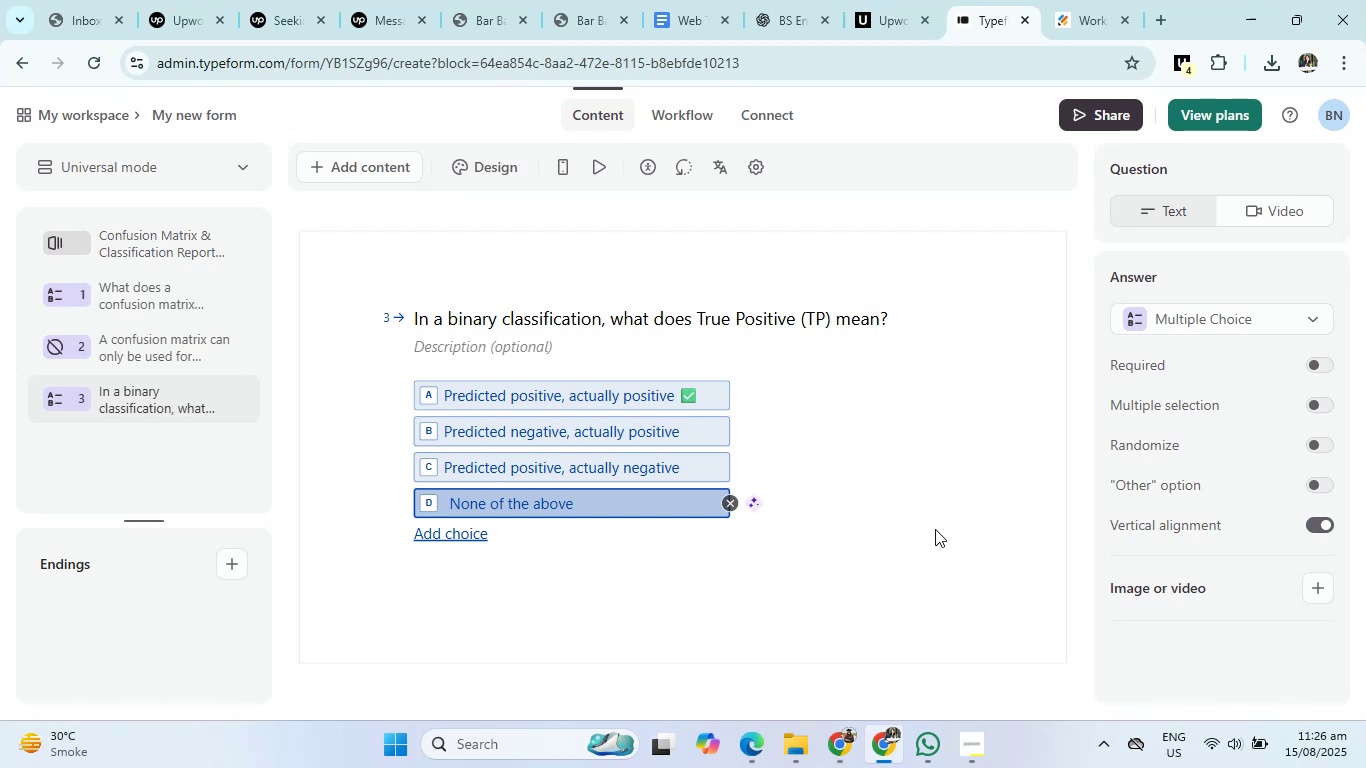 
left_click([778, 0])
 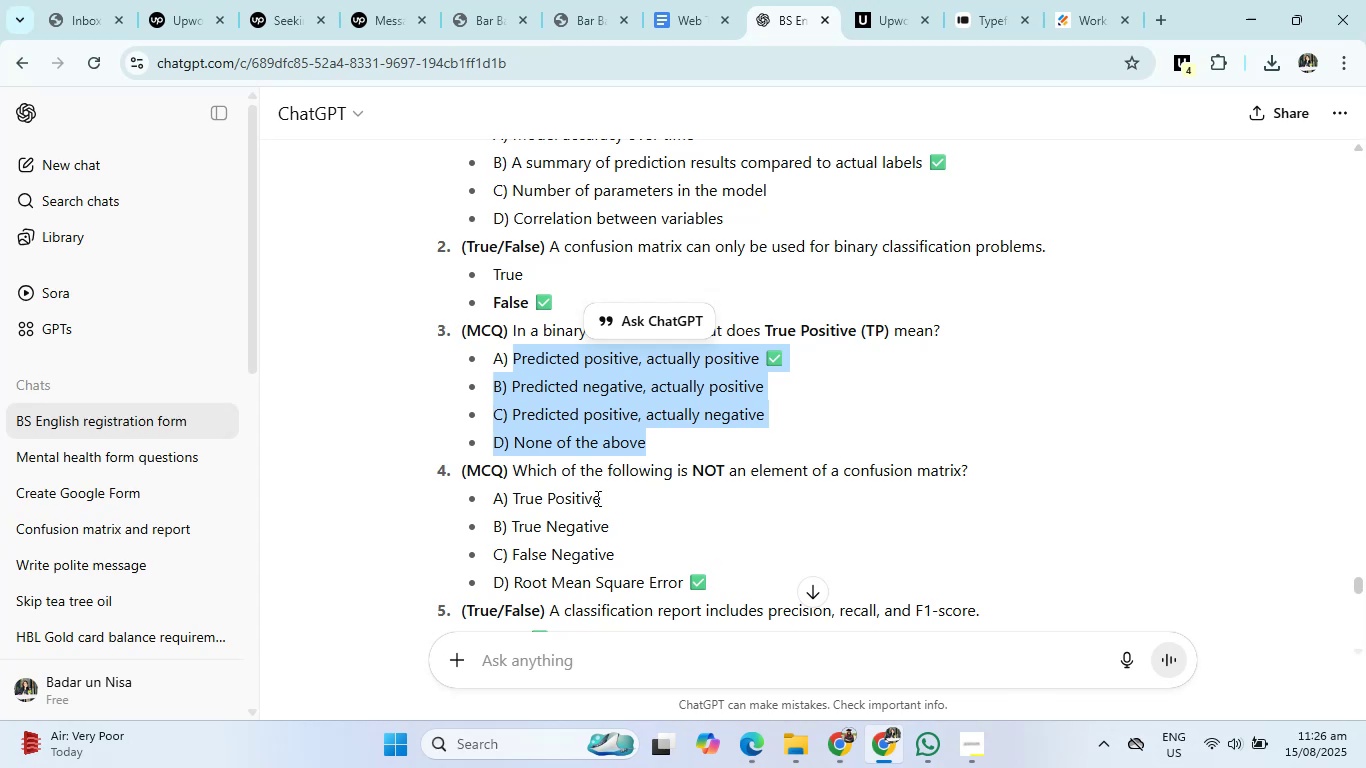 
scroll: coordinate [555, 493], scroll_direction: down, amount: 2.0
 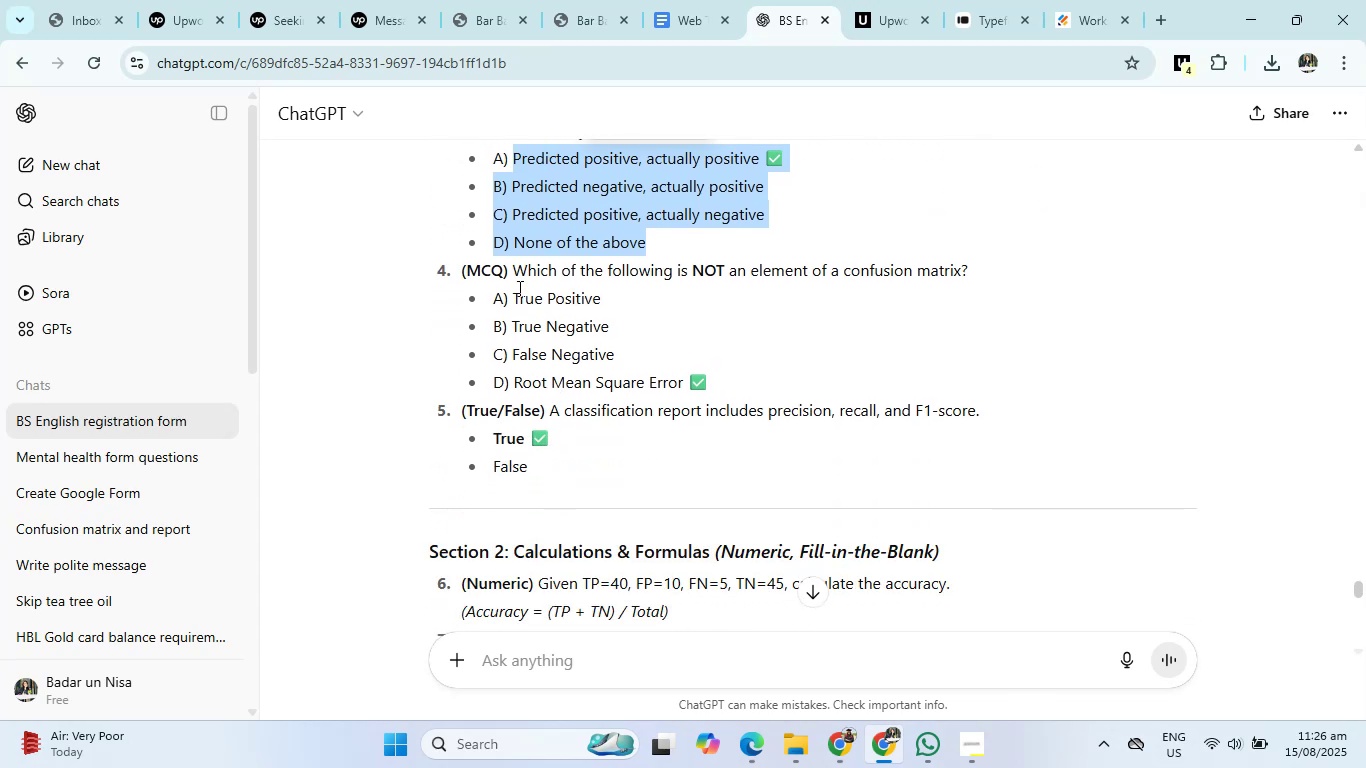 
left_click_drag(start_coordinate=[515, 270], to_coordinate=[992, 267])
 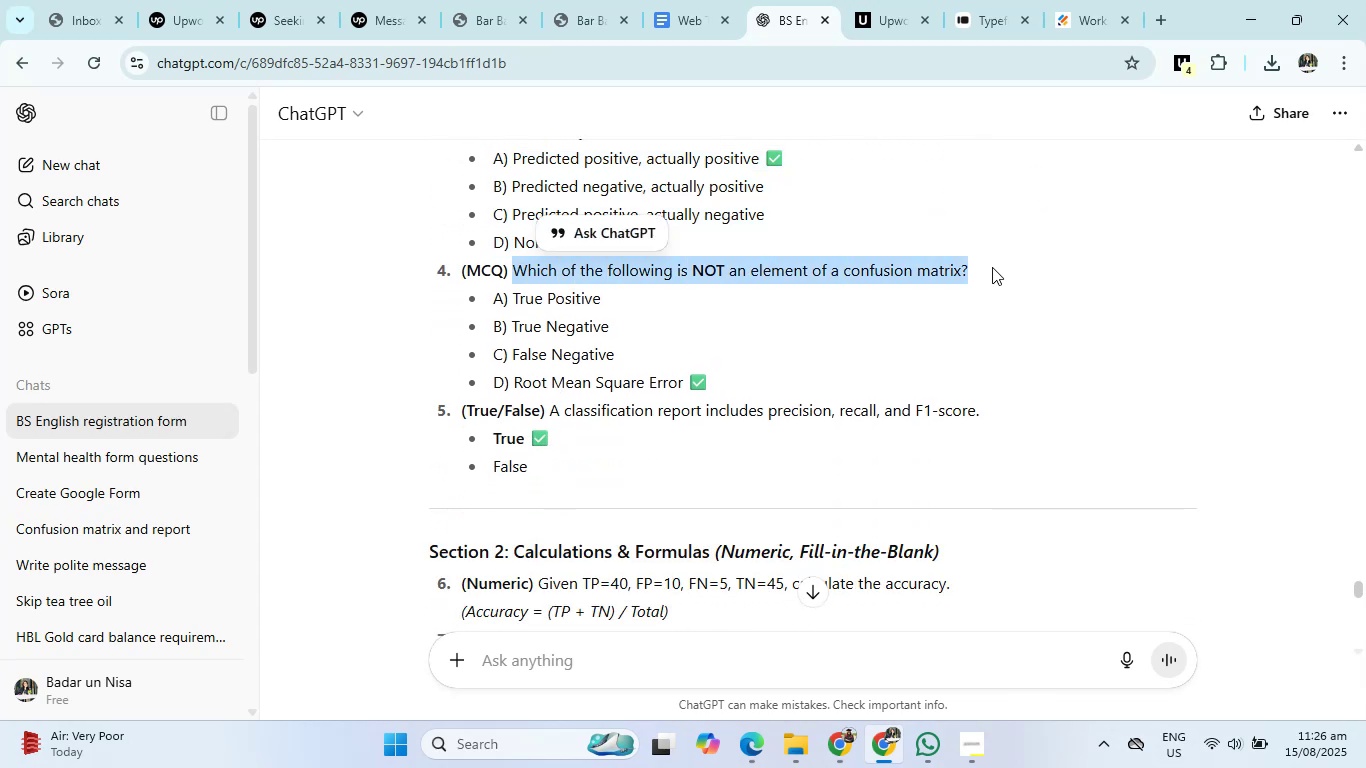 
key(Control+C)
 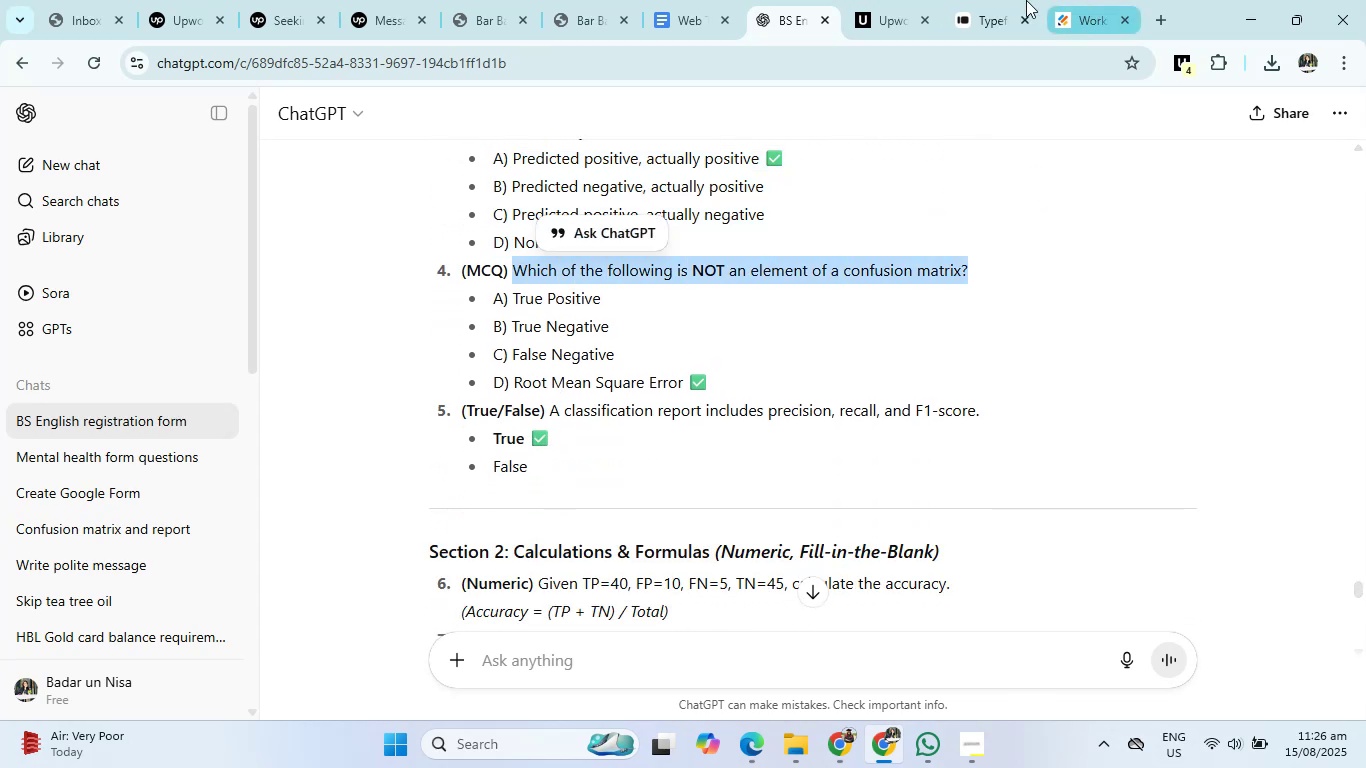 
left_click([983, 0])
 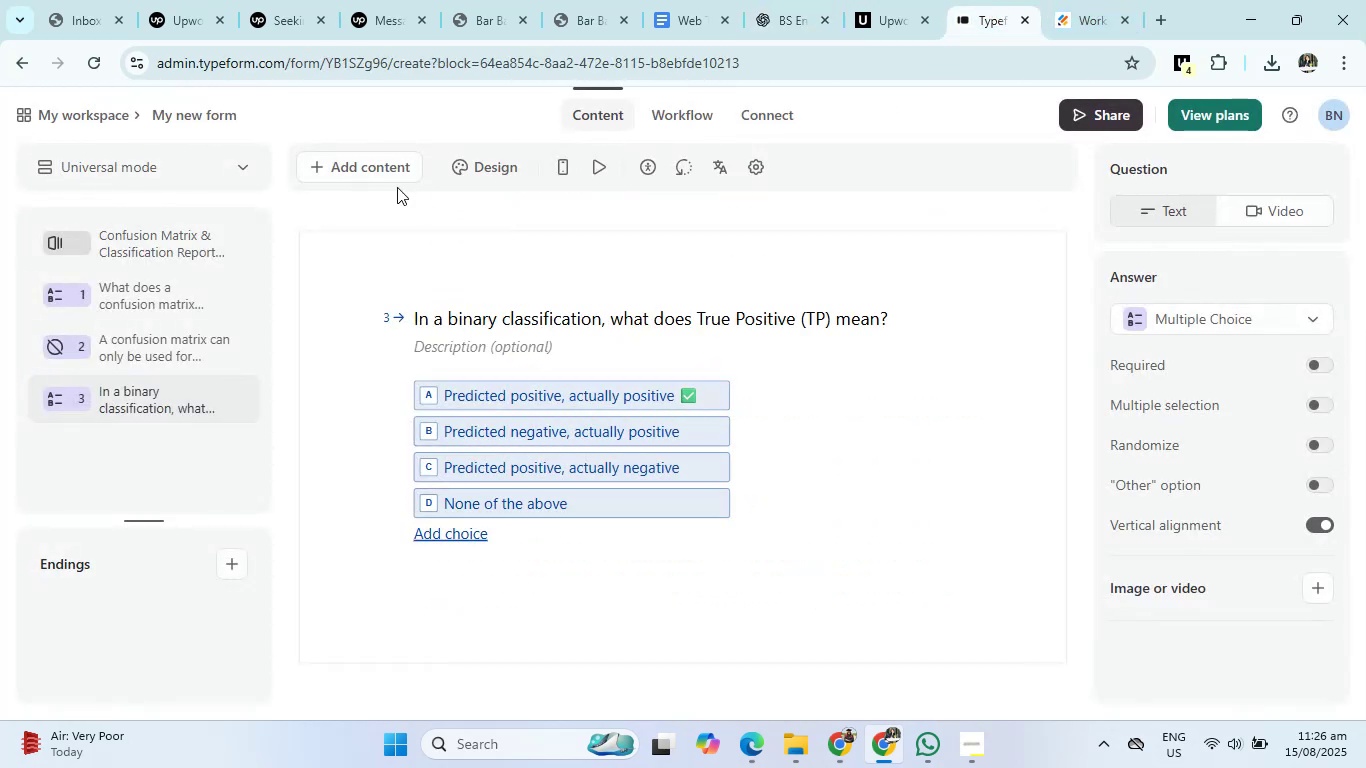 
left_click([382, 176])
 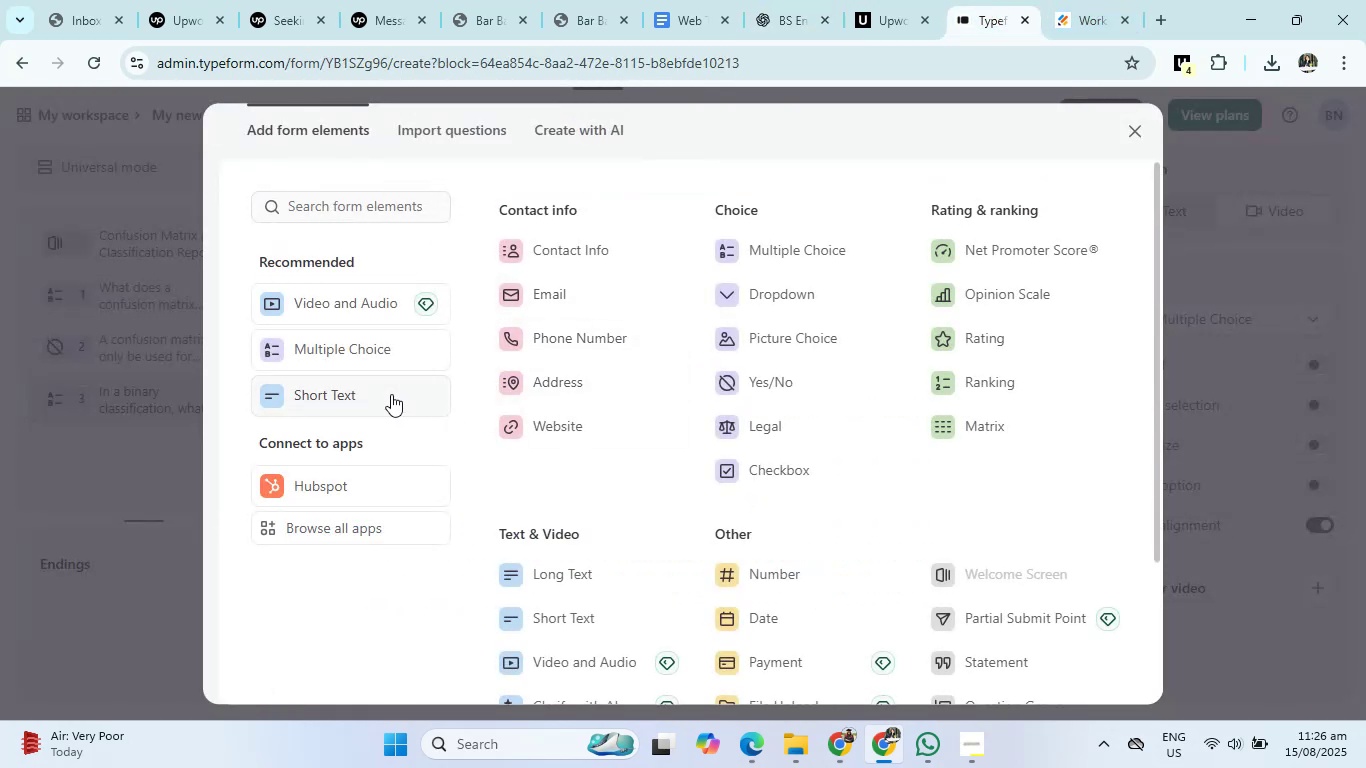 
left_click([745, 0])
 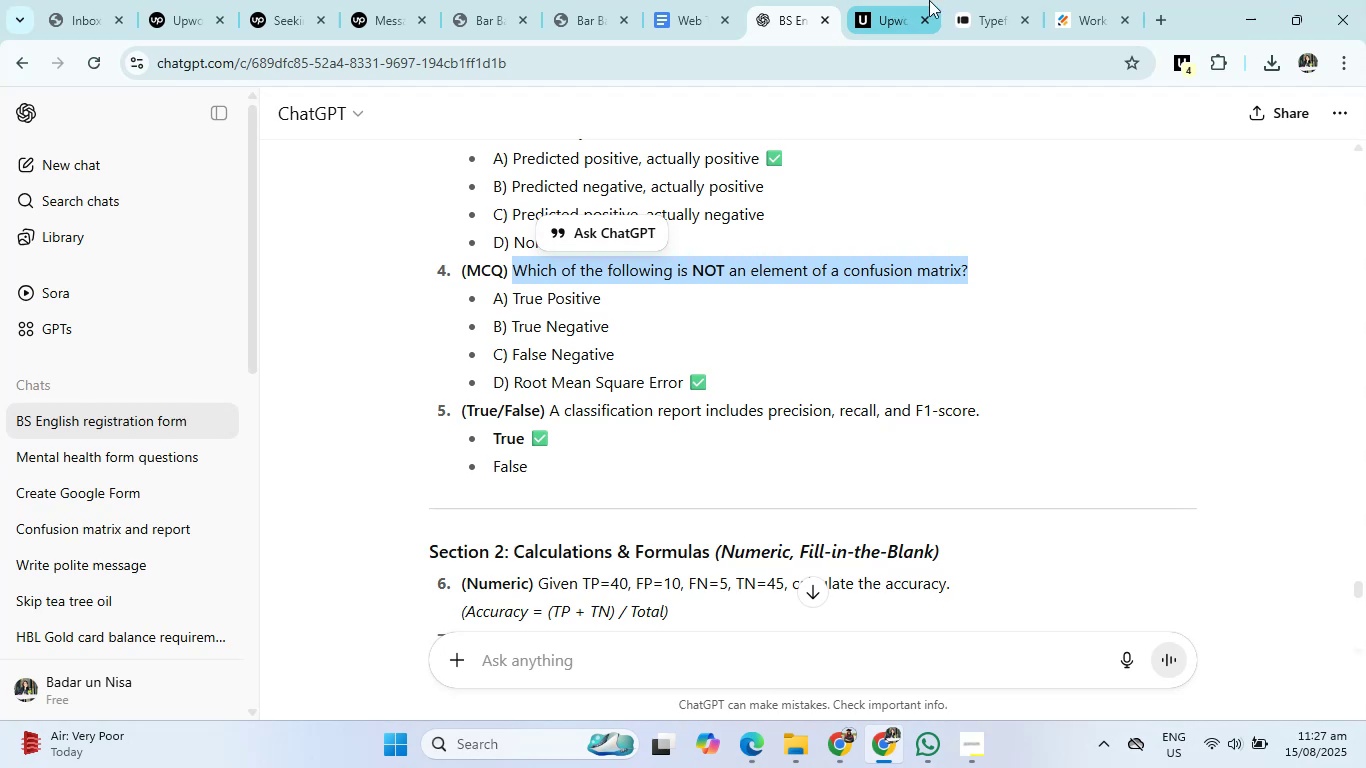 
left_click([989, 0])
 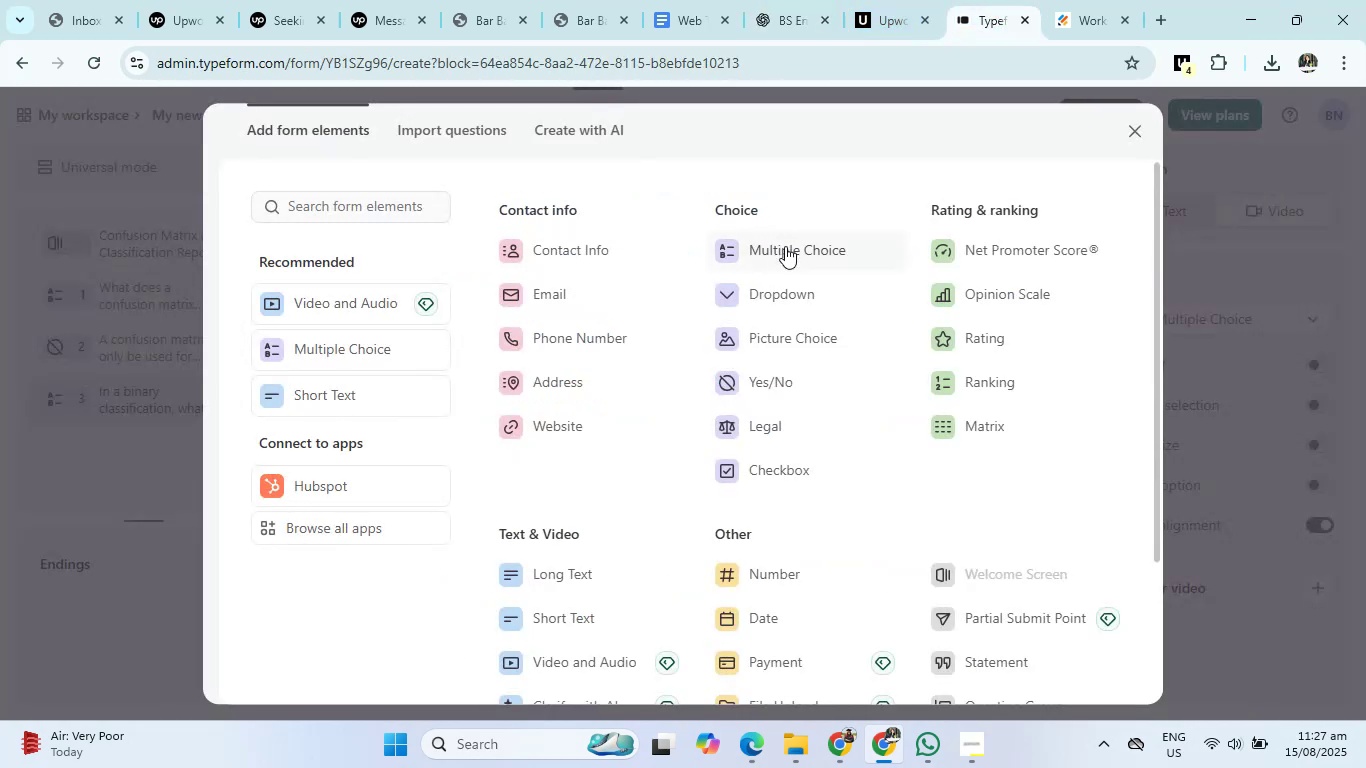 
left_click([785, 246])
 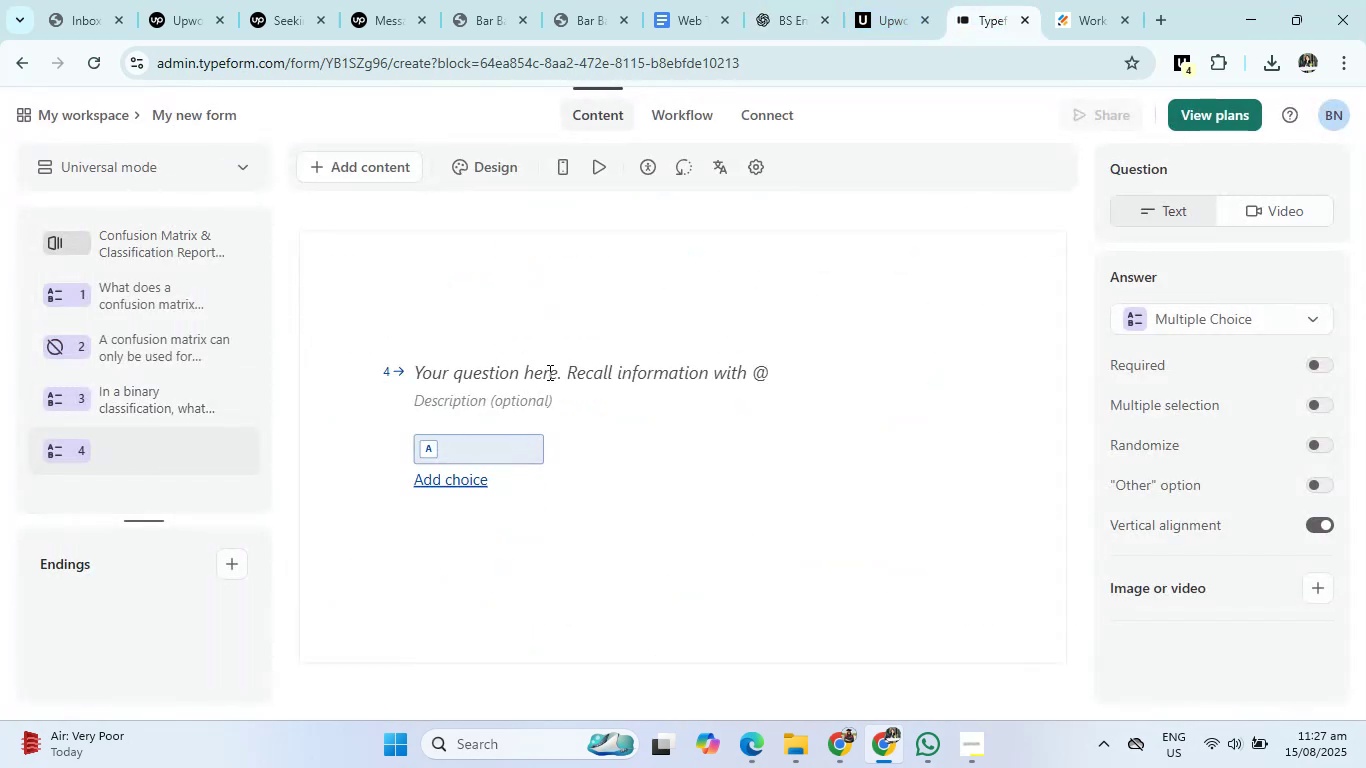 
left_click([545, 377])
 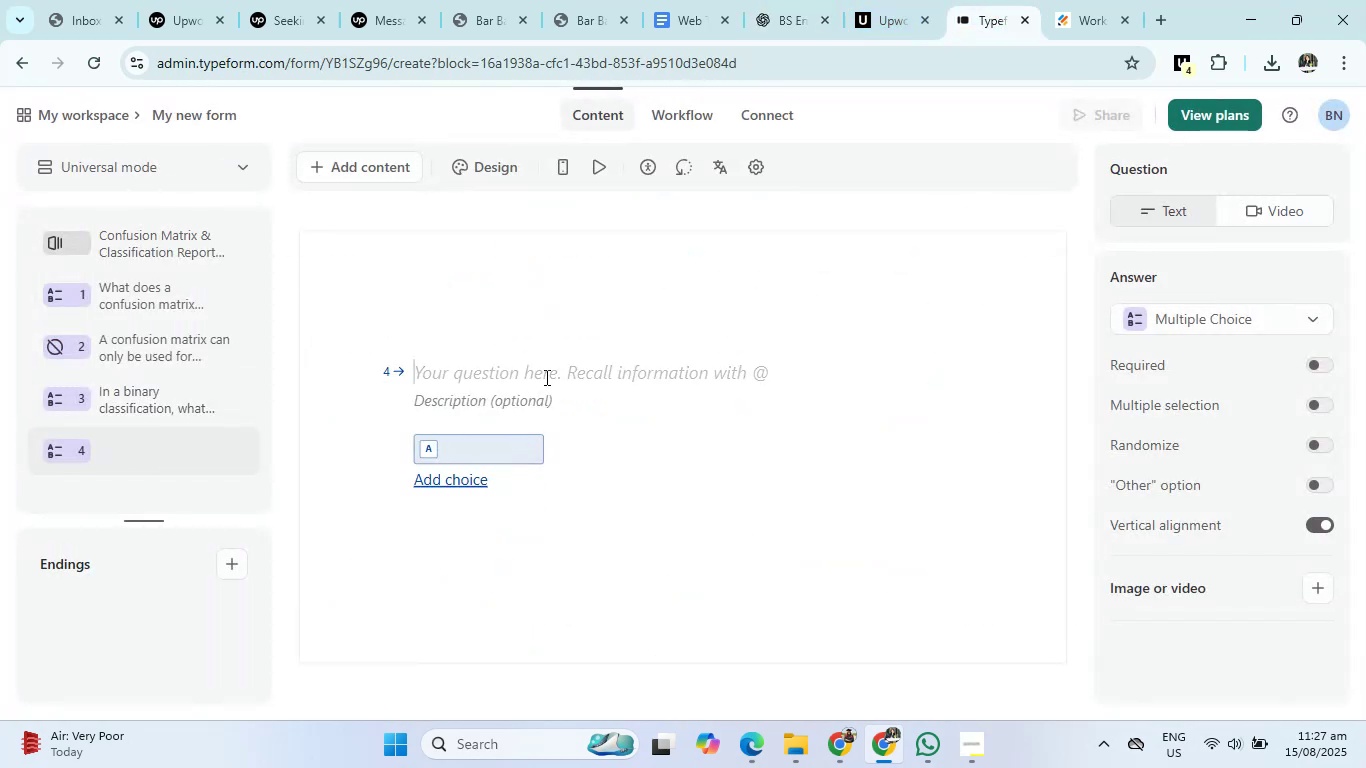 
key(Control+V)
 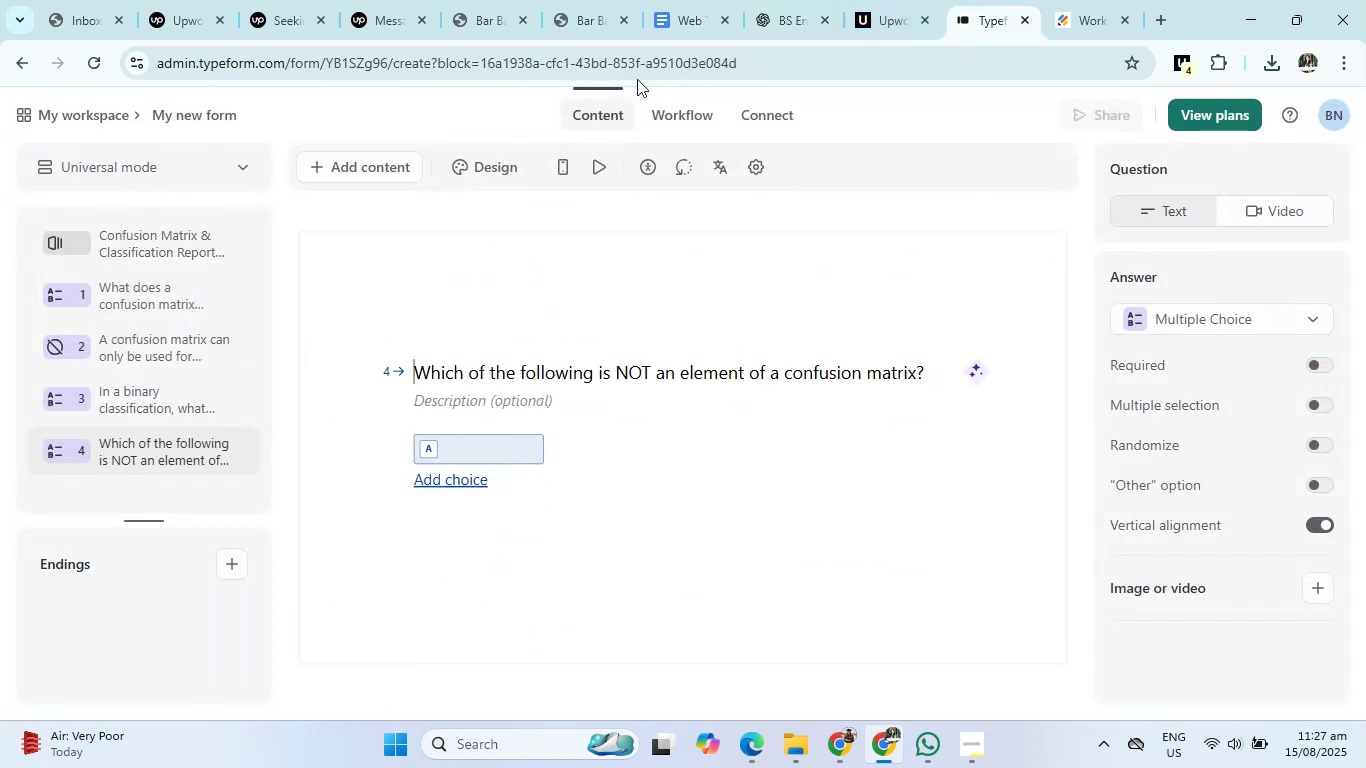 
left_click([786, 0])
 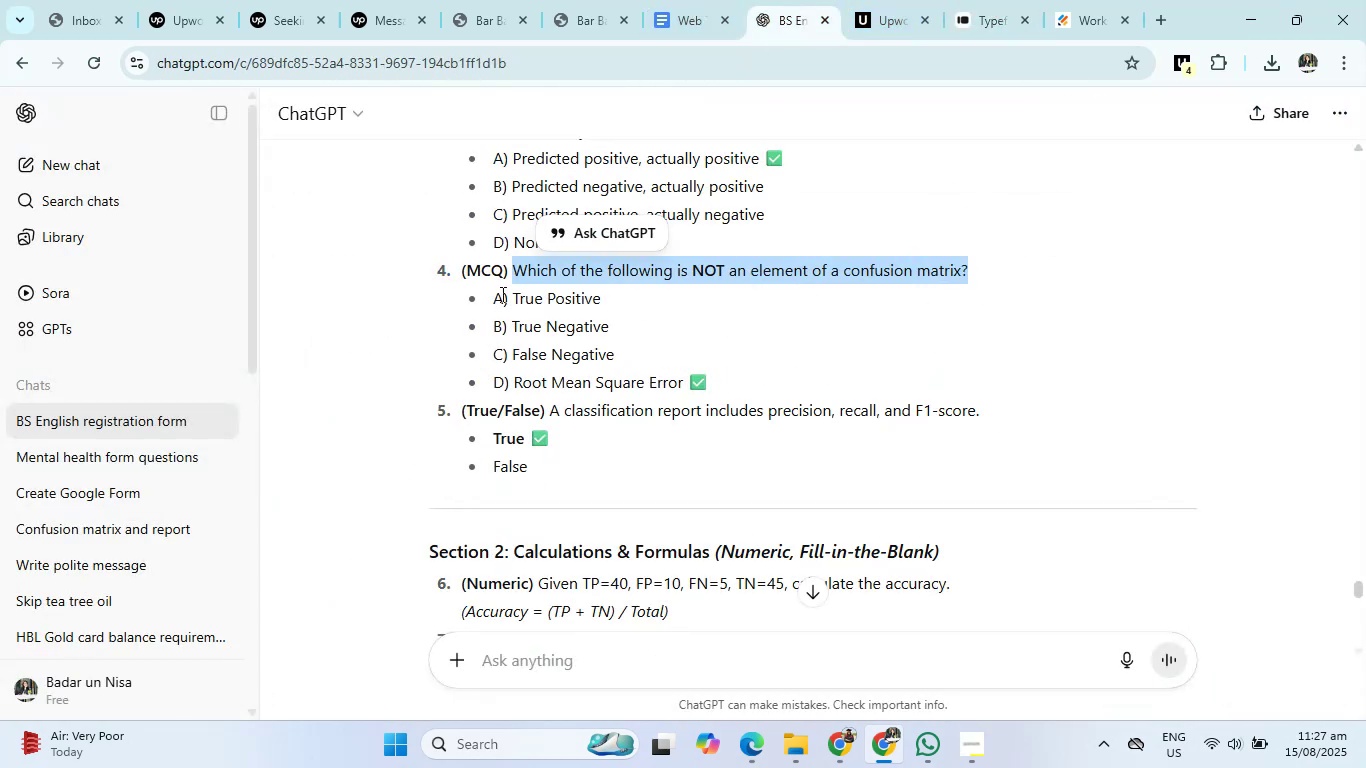 
left_click_drag(start_coordinate=[511, 288], to_coordinate=[705, 378])
 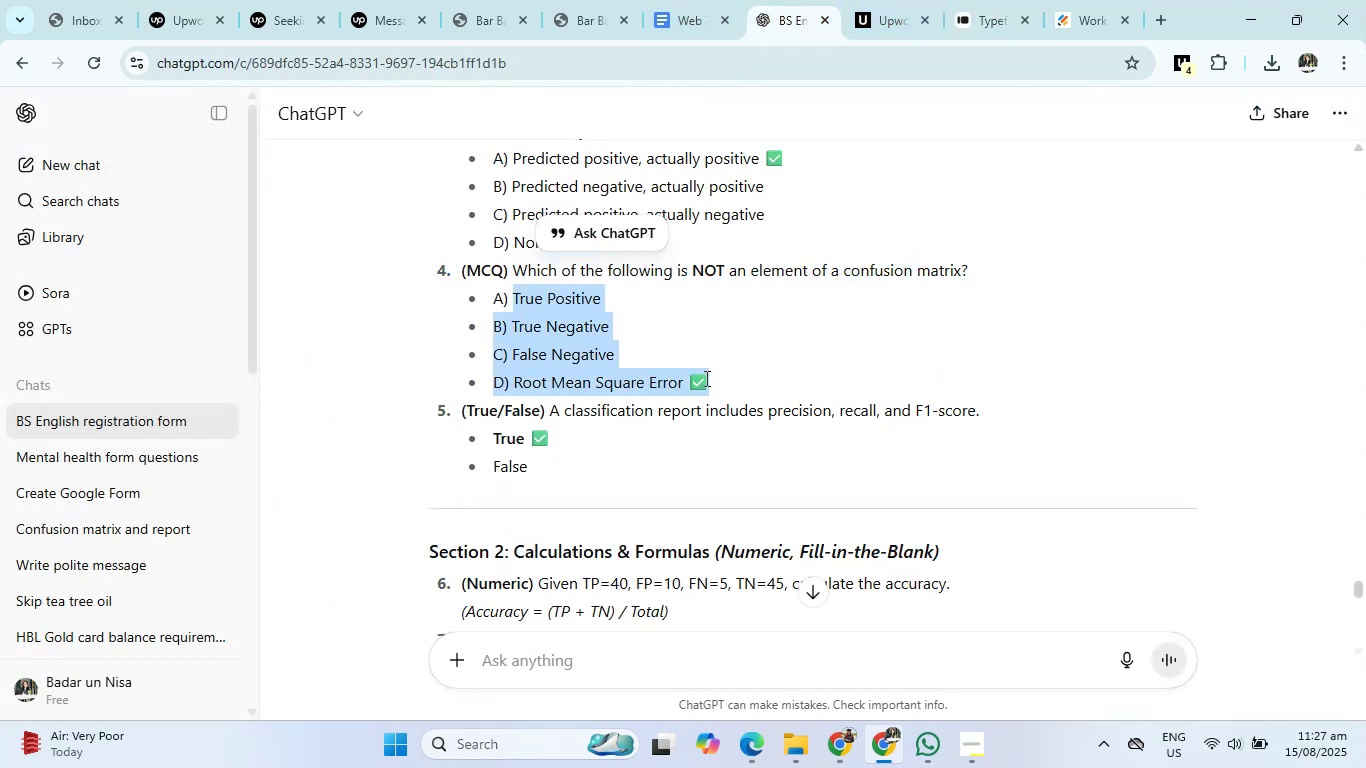 
key(Control+C)
 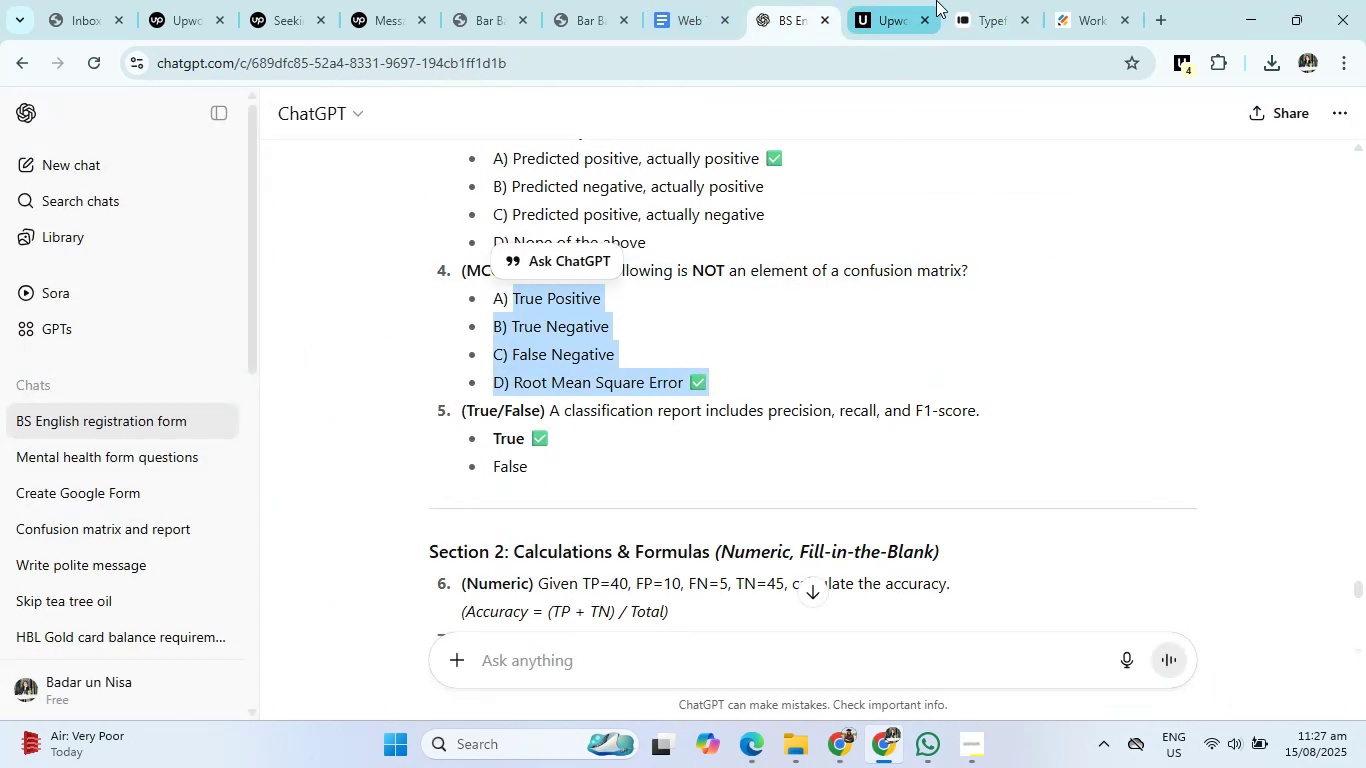 
left_click([969, 0])
 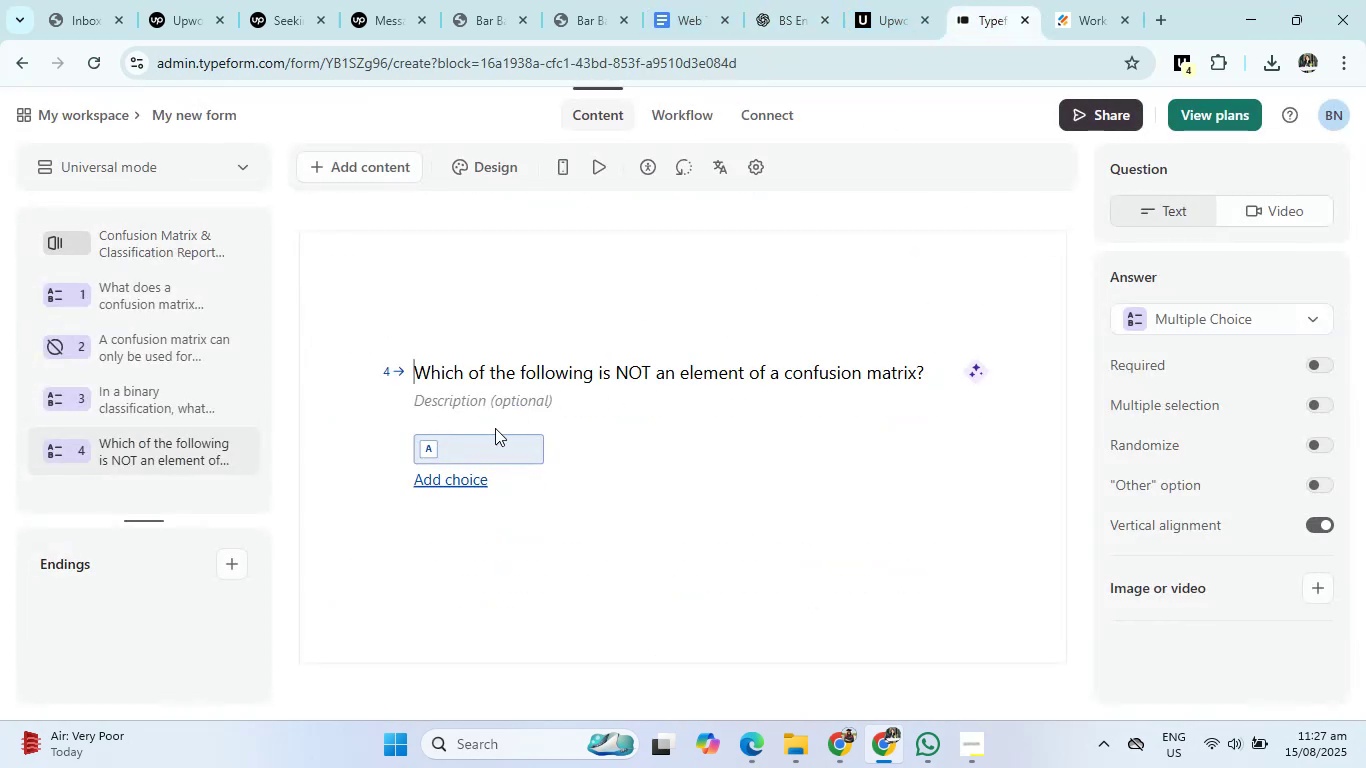 
left_click([473, 449])
 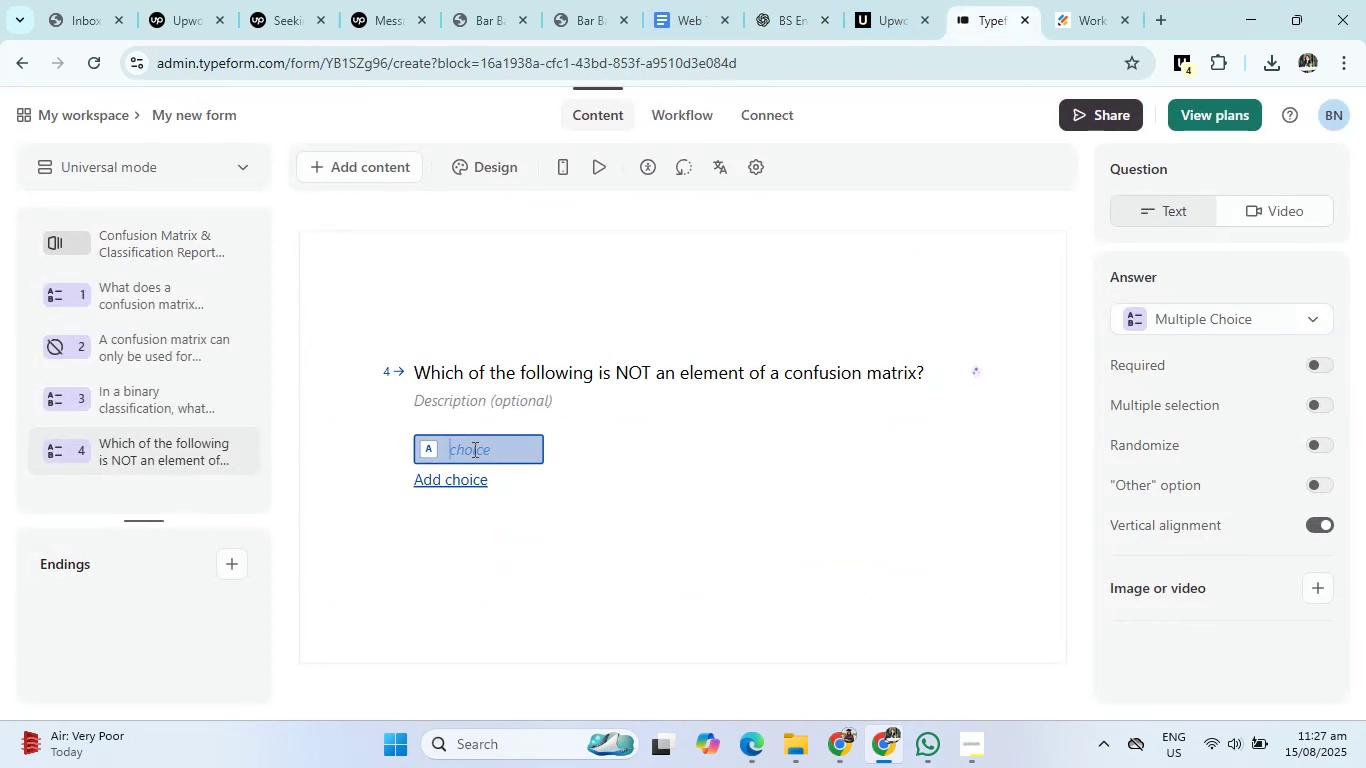 
key(Control+V)
 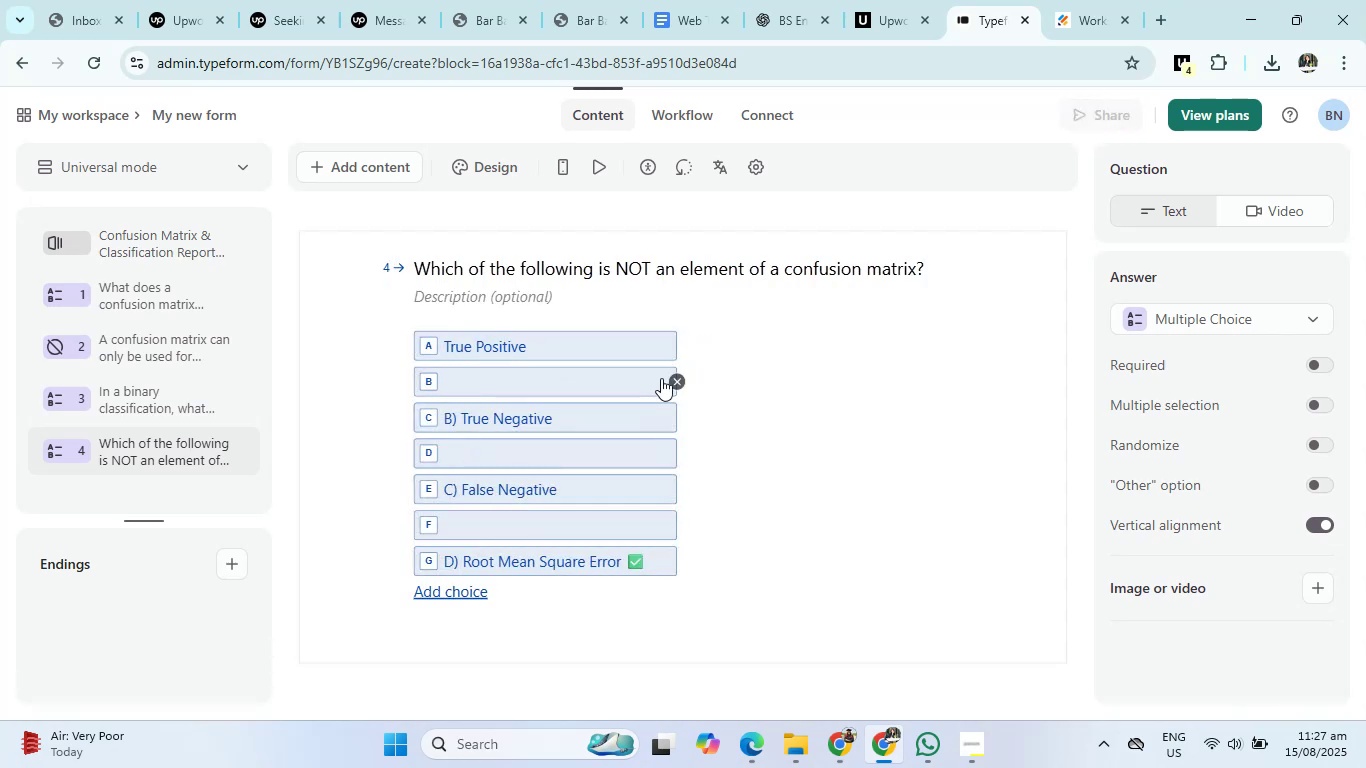 
left_click([680, 378])
 